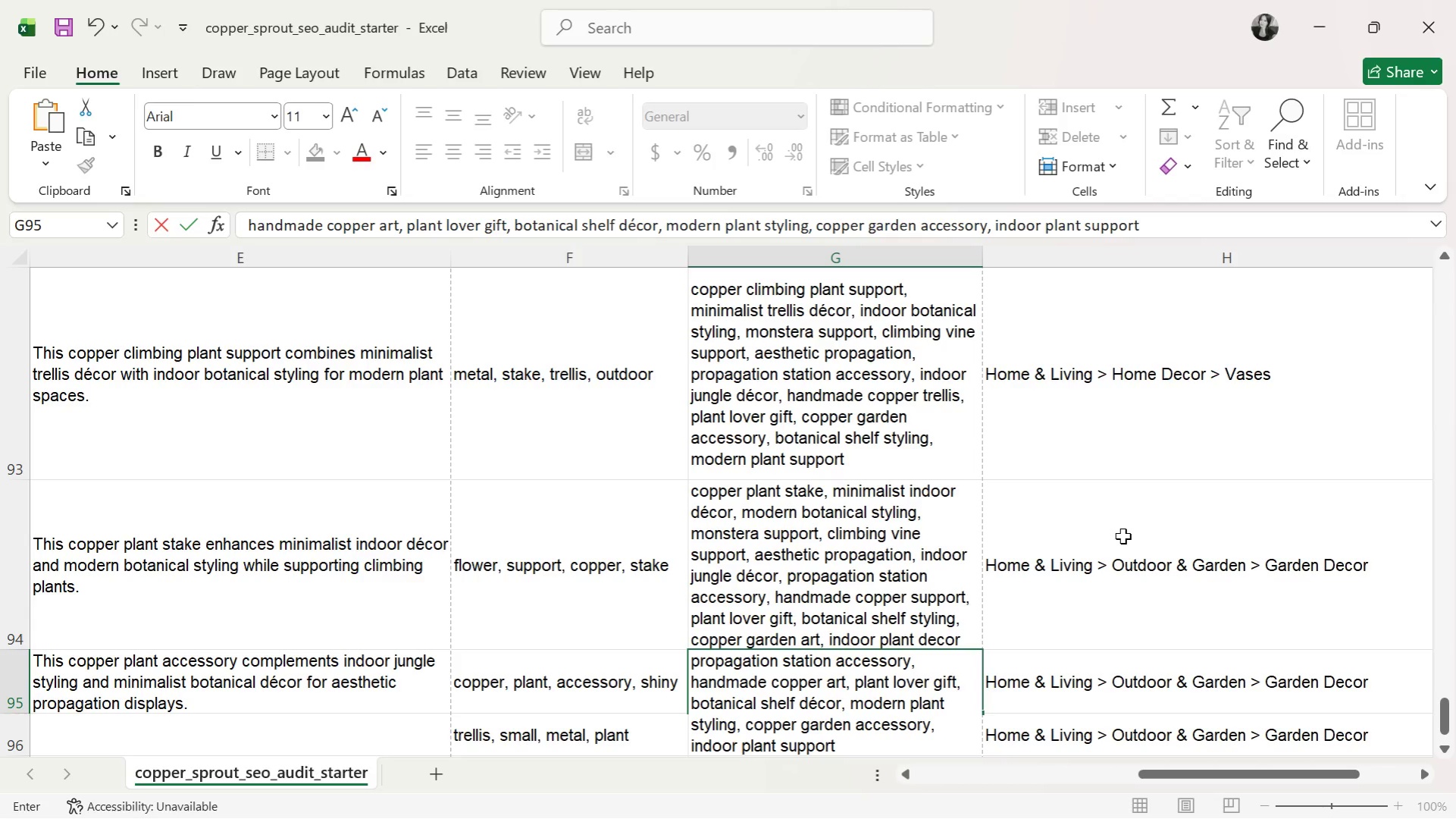 
key(ArrowDown)
 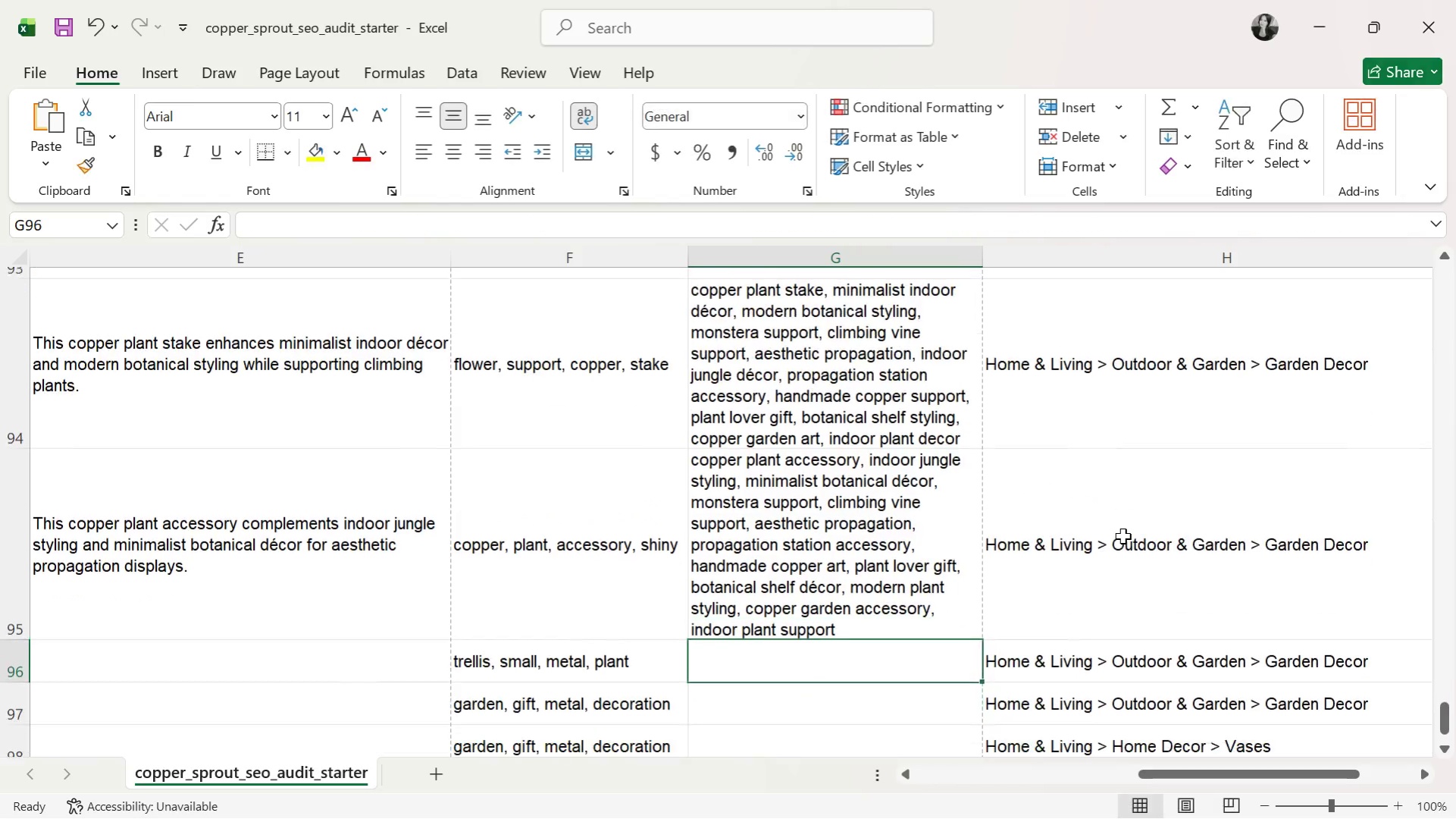 
key(ArrowDown)
 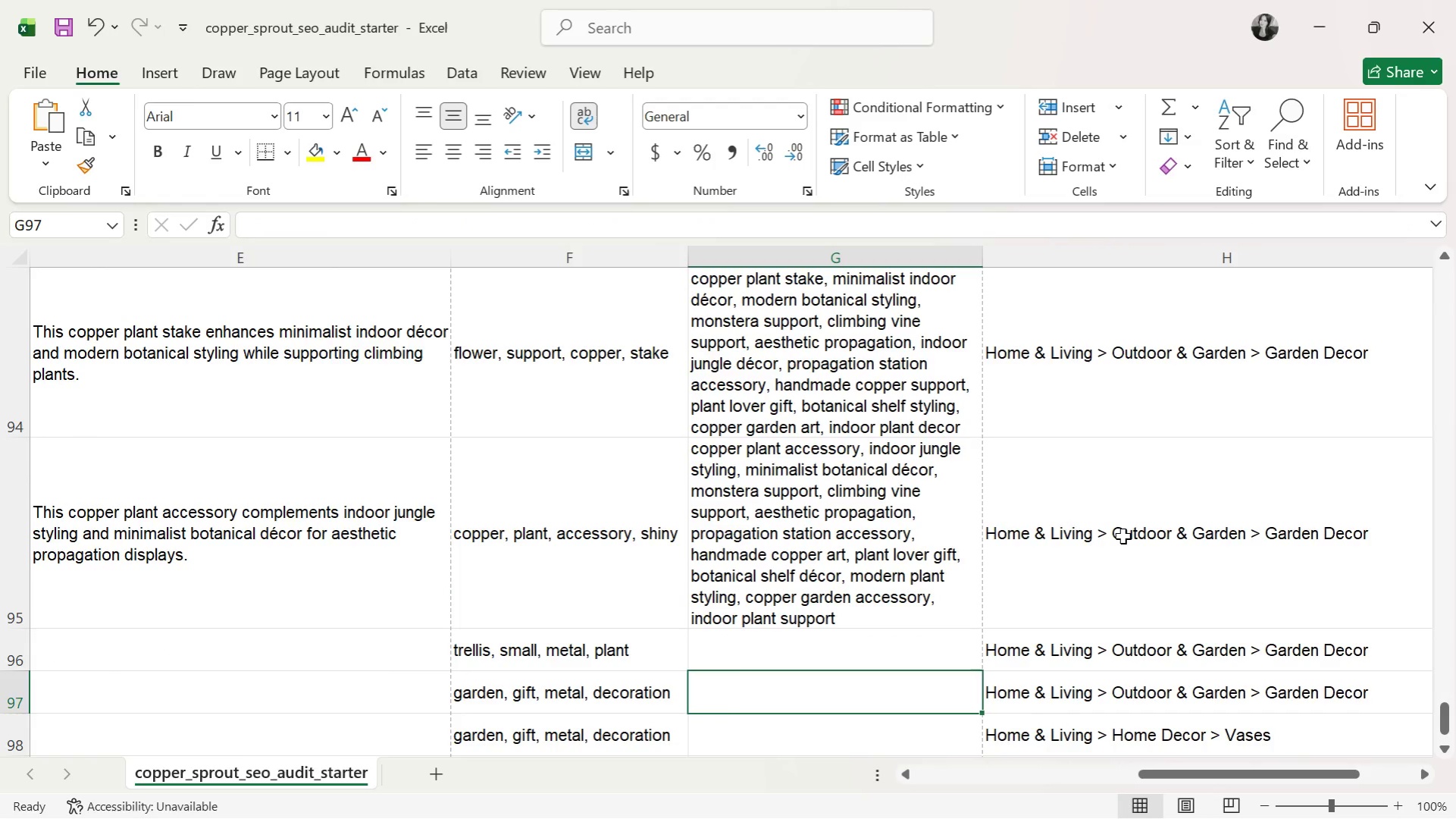 
hold_key(key=ArrowLeft, duration=0.41)
 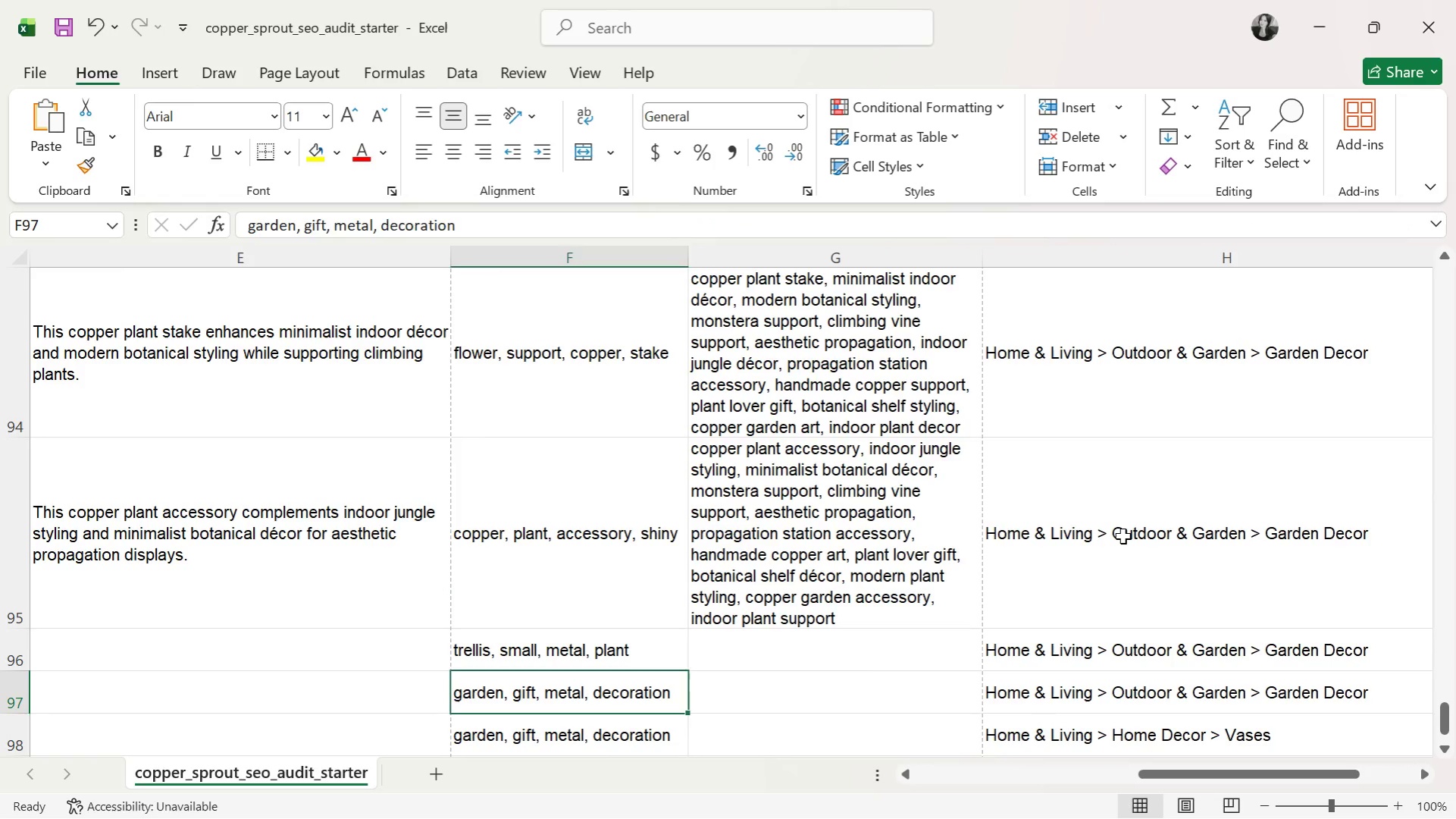 
key(ArrowLeft)
 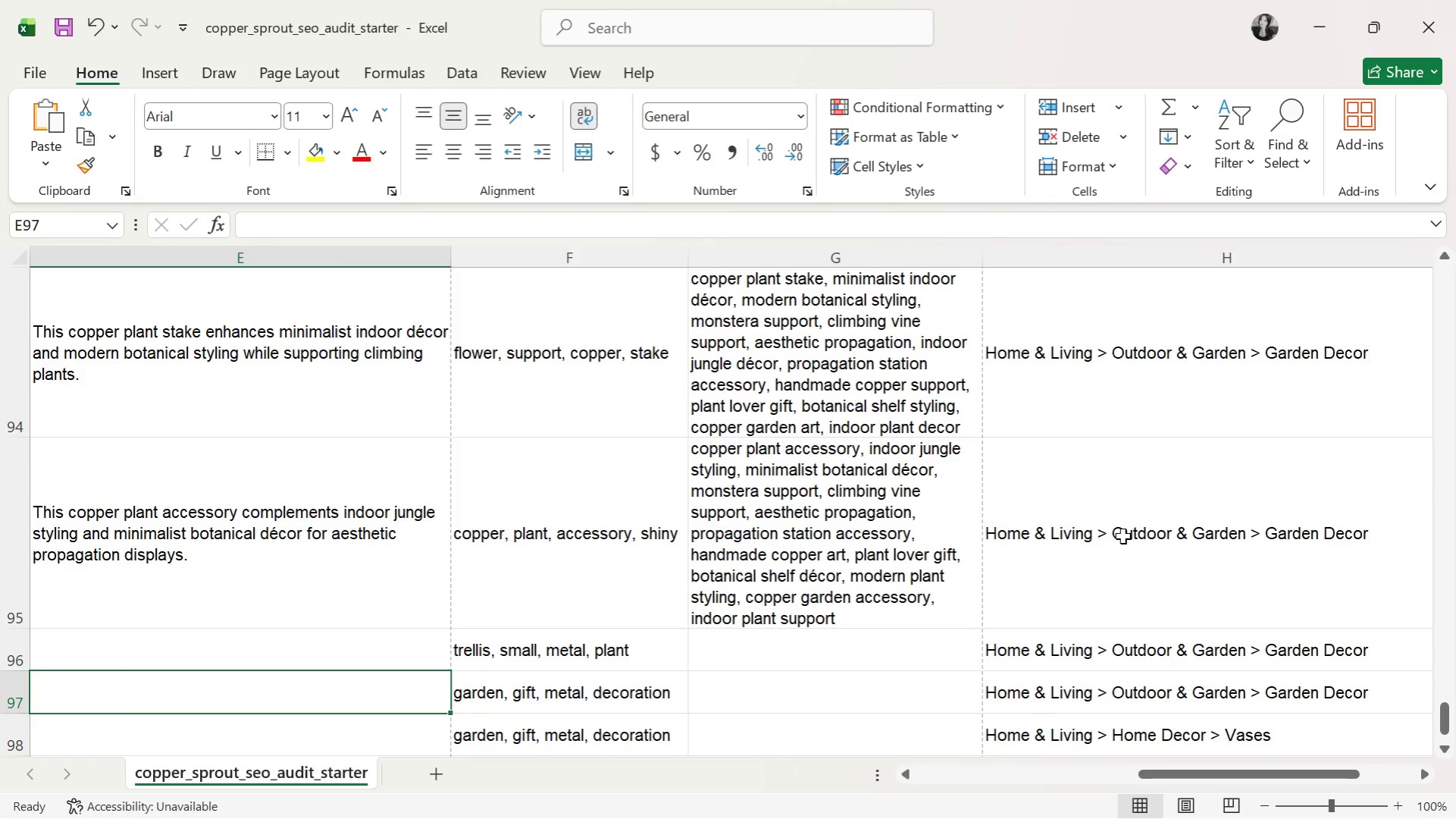 
key(ArrowUp)
 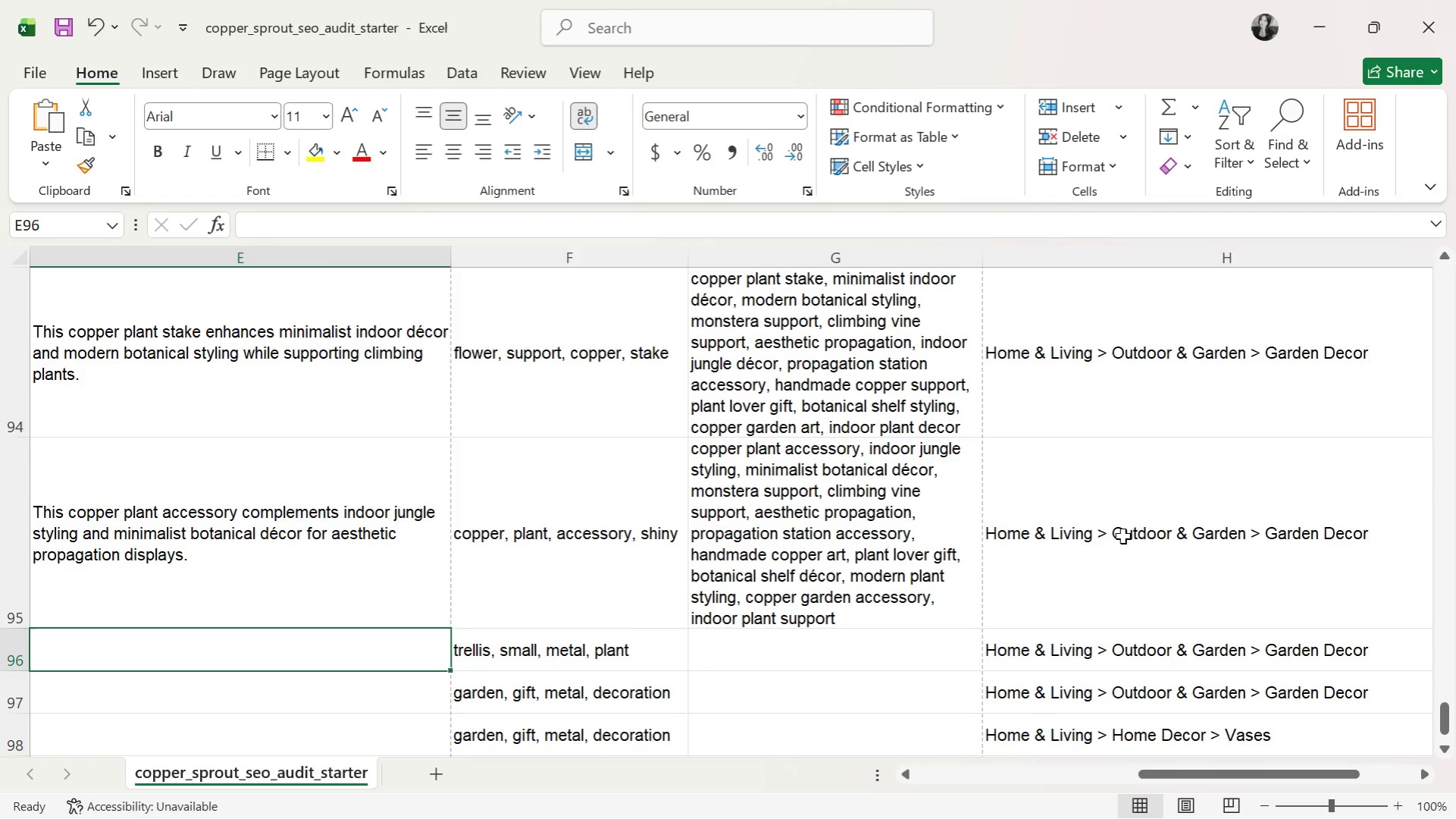 
wait(6.47)
 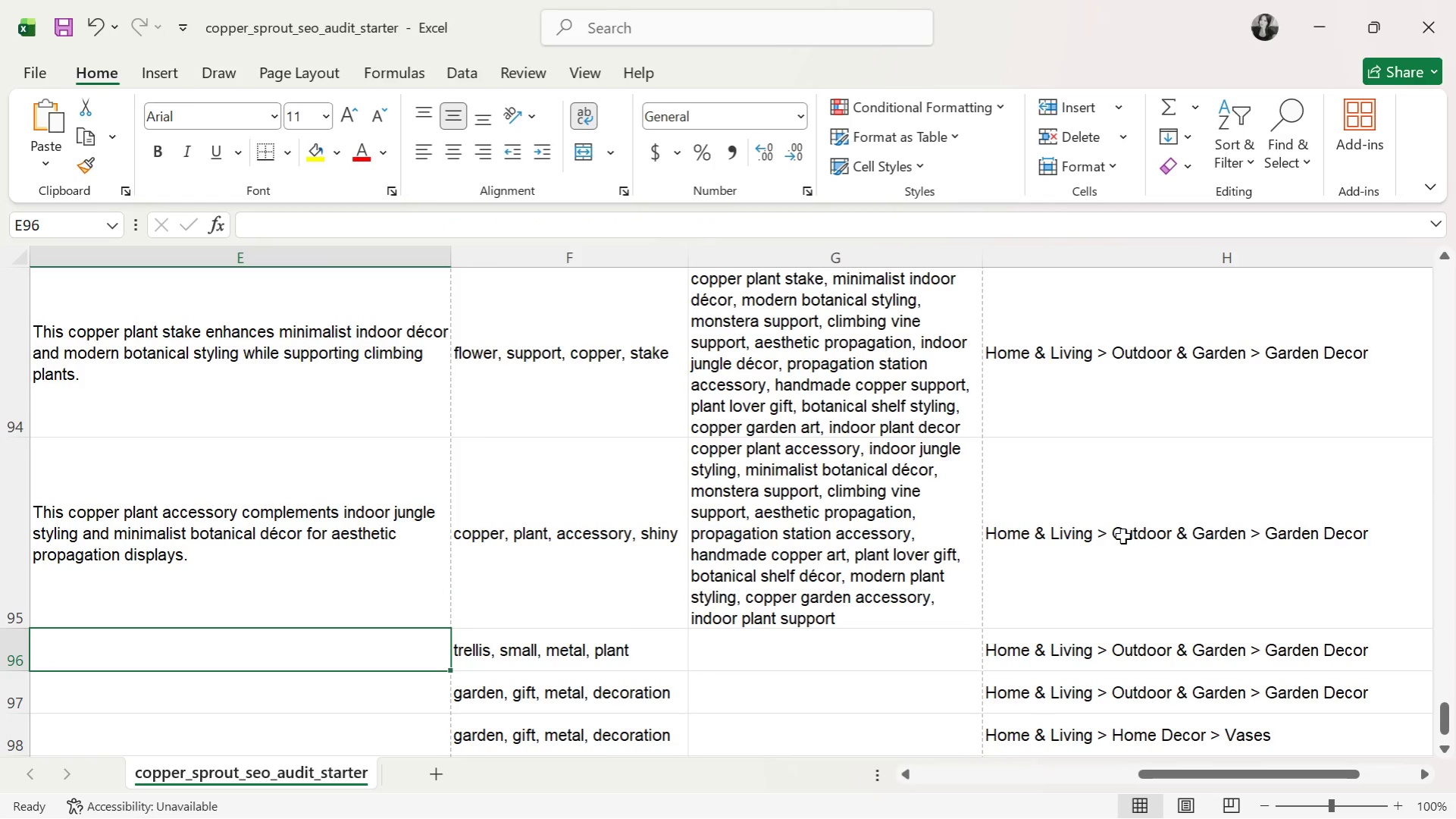 
type(This copper vine trellis provides modern plant support while enhancing minimalist botanical styling and prpo)
key(Backspace)
type(o)
key(Backspace)
key(Backspace)
type(opagation decor.)
key(Tab)
key(Tab)
type(coper)
key(Backspace)
key(Backspace)
type(per vine te)
key(Backspace)
type(rello)
key(Backspace)
type(is, modenr)
key(Backspace)
key(Backspace)
type(rn plant support, minimalist )
 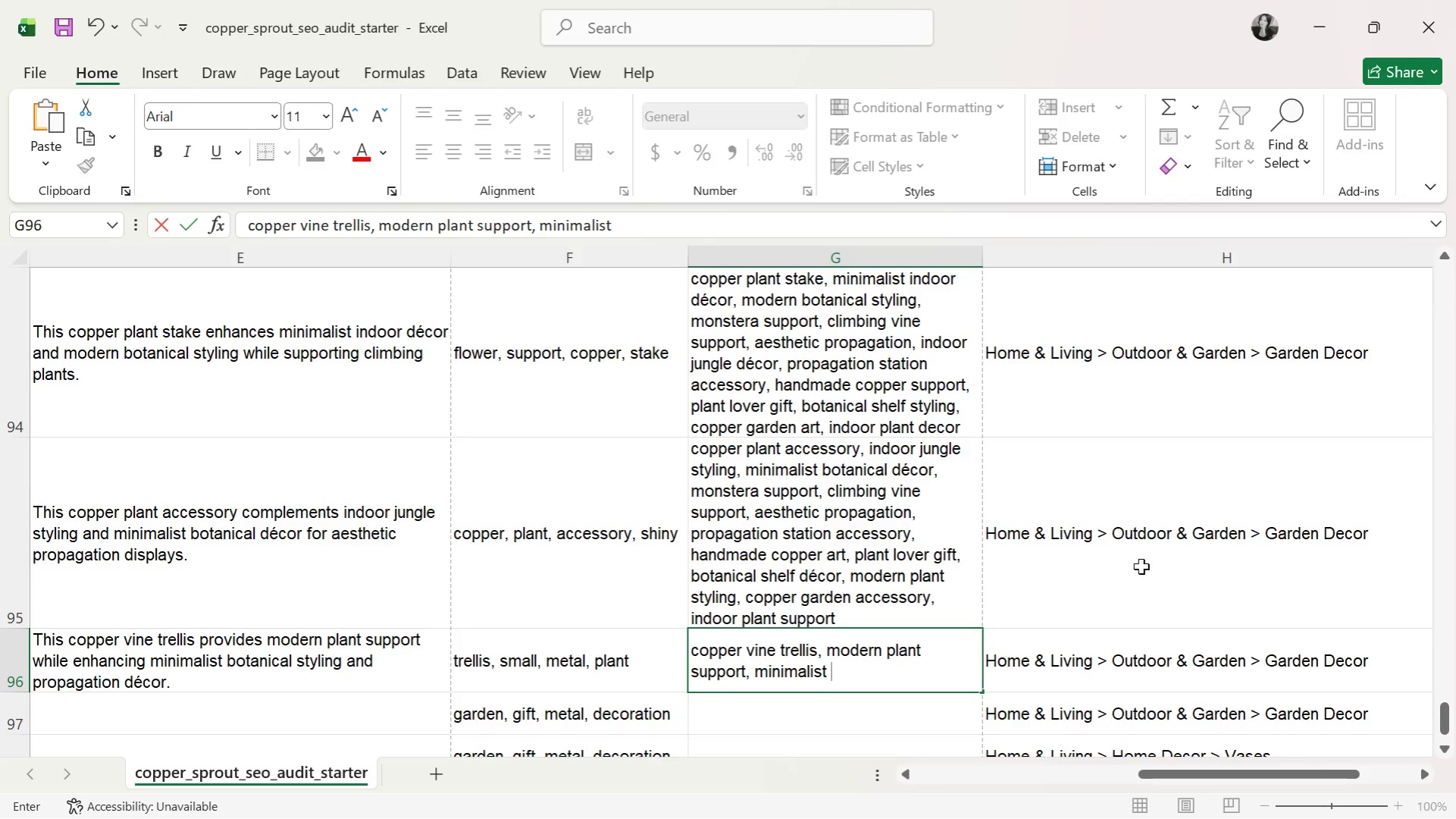 
type(o)
key(Backspace)
type(botanical styling, momnste)
key(Backspace)
key(Backspace)
key(Backspace)
key(Backspace)
key(Backspace)
type(nstera support, climbing vine support, aesthetic)
key(Backspace)
type(c su)
key(Backspace)
key(Backspace)
type(progp)
key(Backspace)
key(Backspace)
type(pagation, indoor jungle c)
key(Backspace)
type(decor, propagation a)
key(Backspace)
type(station acesso)
key(Backspace)
key(Backspace)
key(Backspace)
key(Backspace)
type(cessory, handmade copper trellis, plant lover gift, botanical shelf styling, copper garden art, indoor plant styling)
 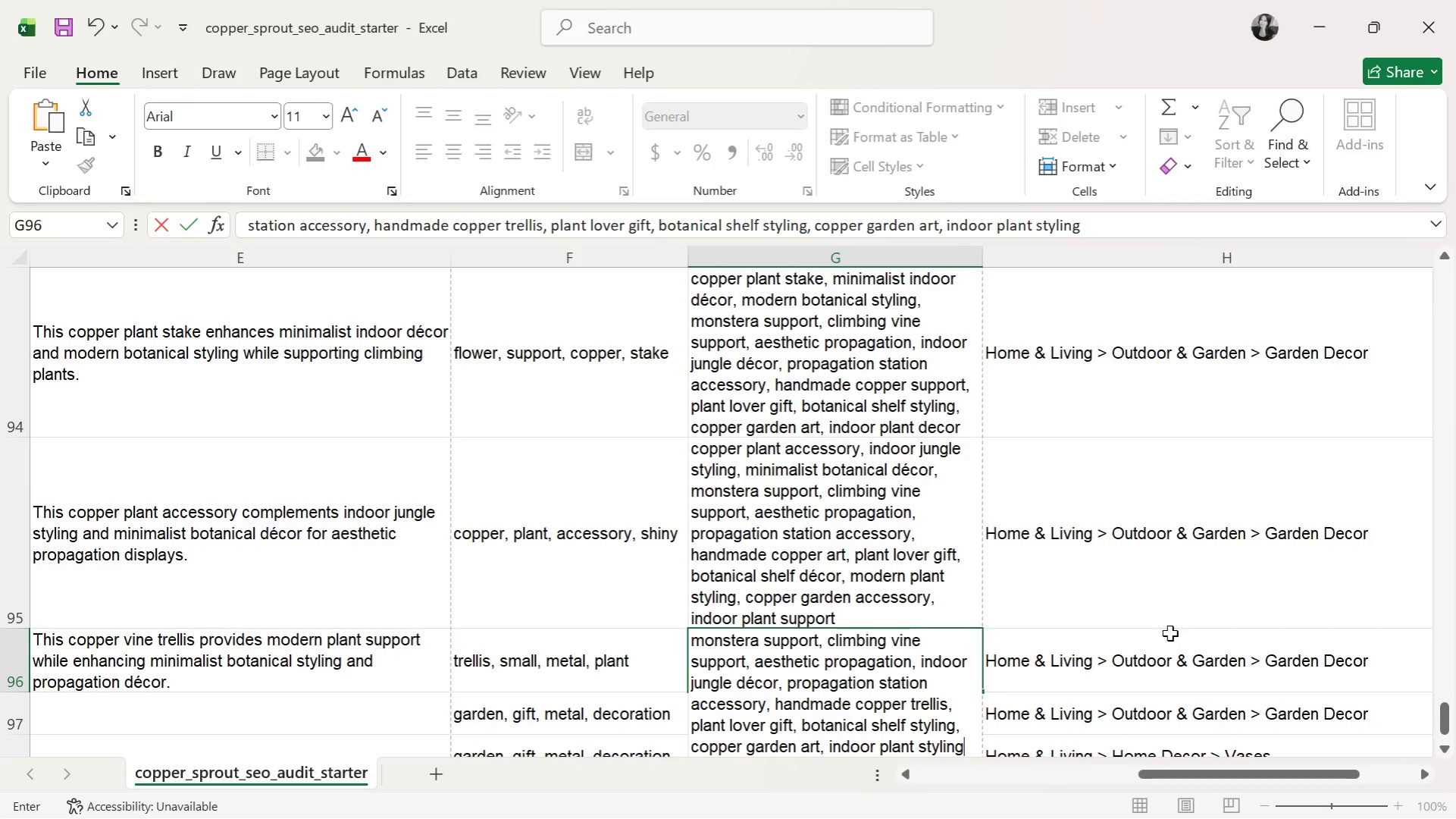 
key(ArrowDown)
 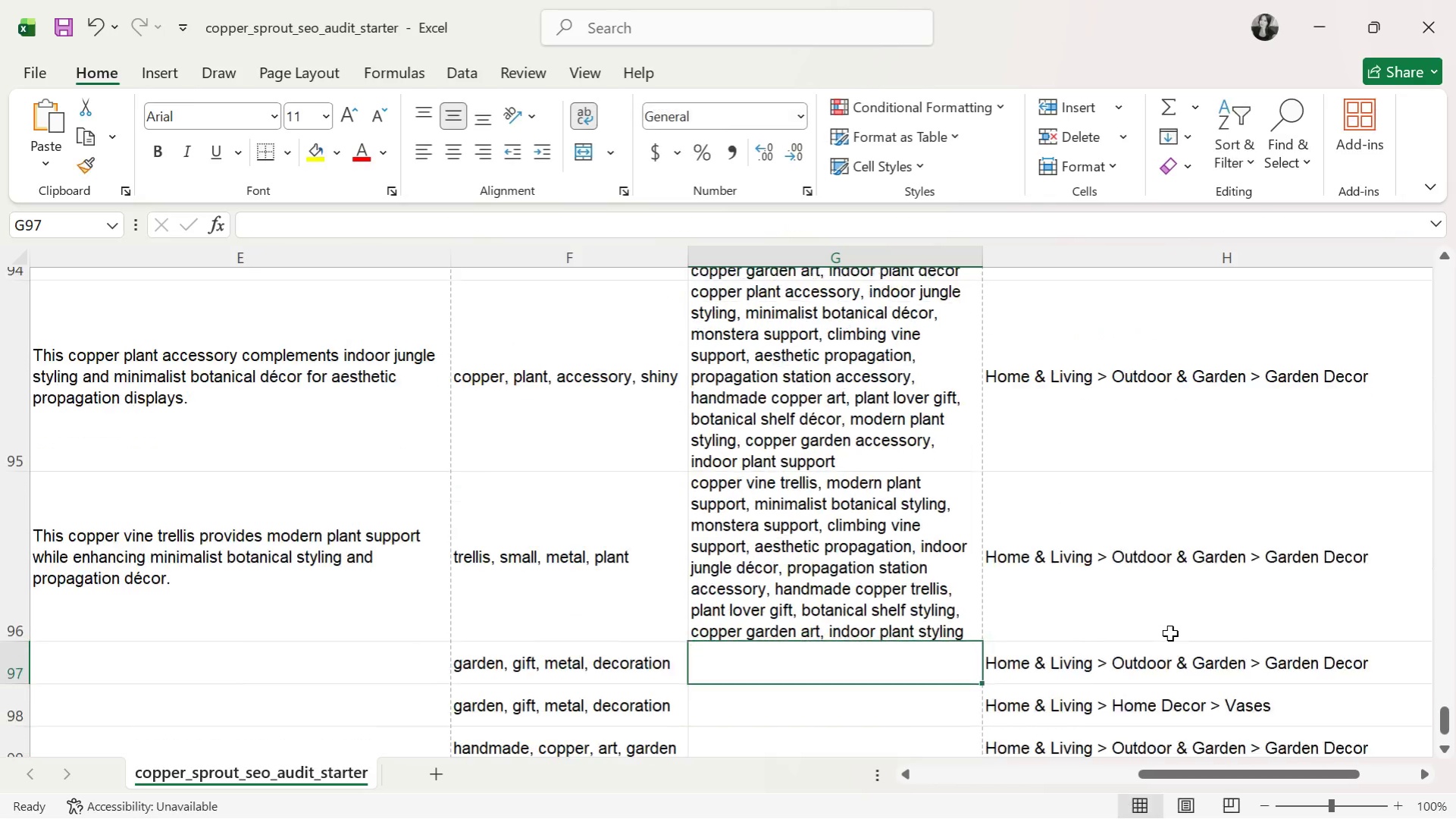 
key(ArrowLeft)
 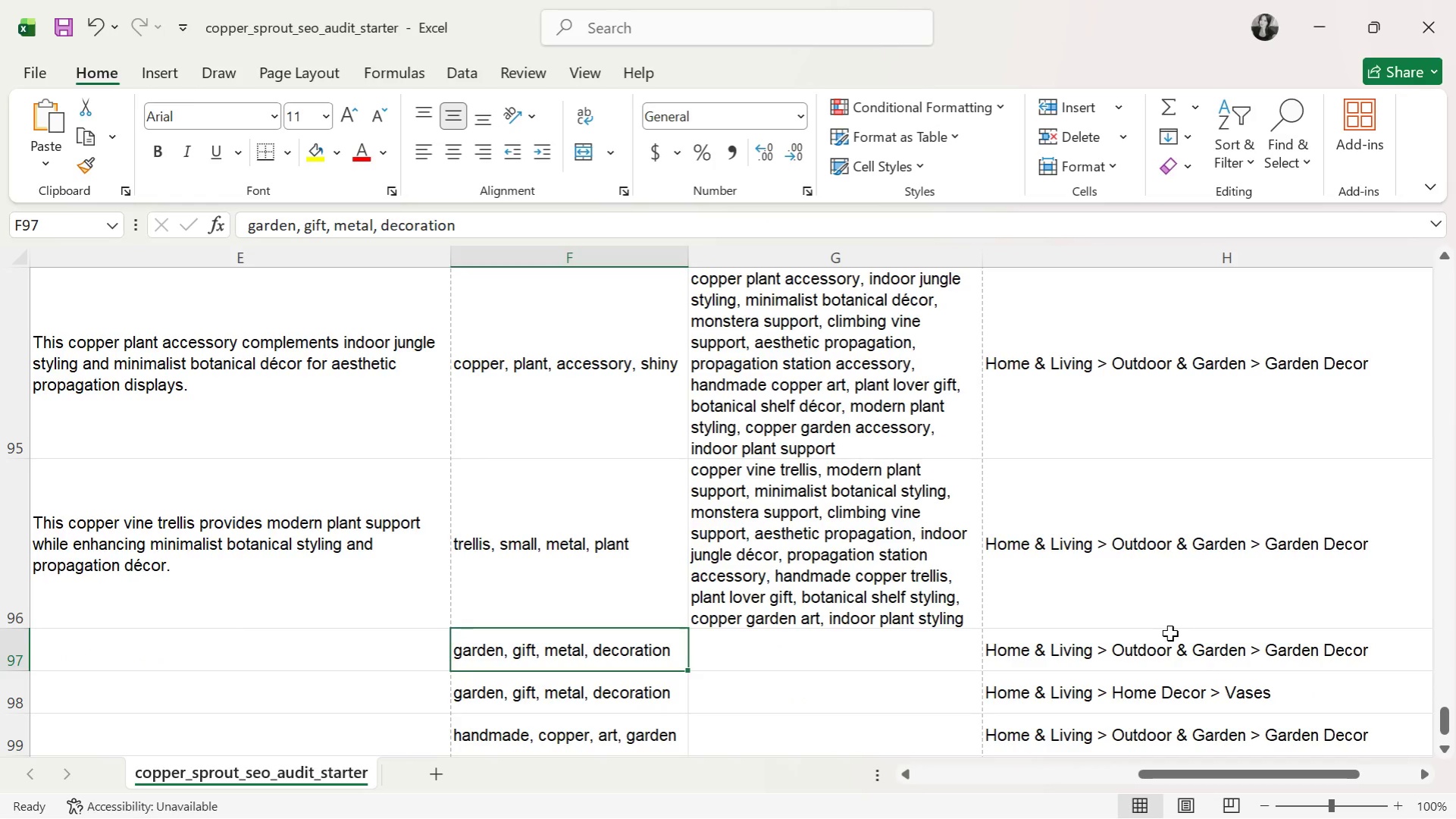 
key(ArrowLeft)
 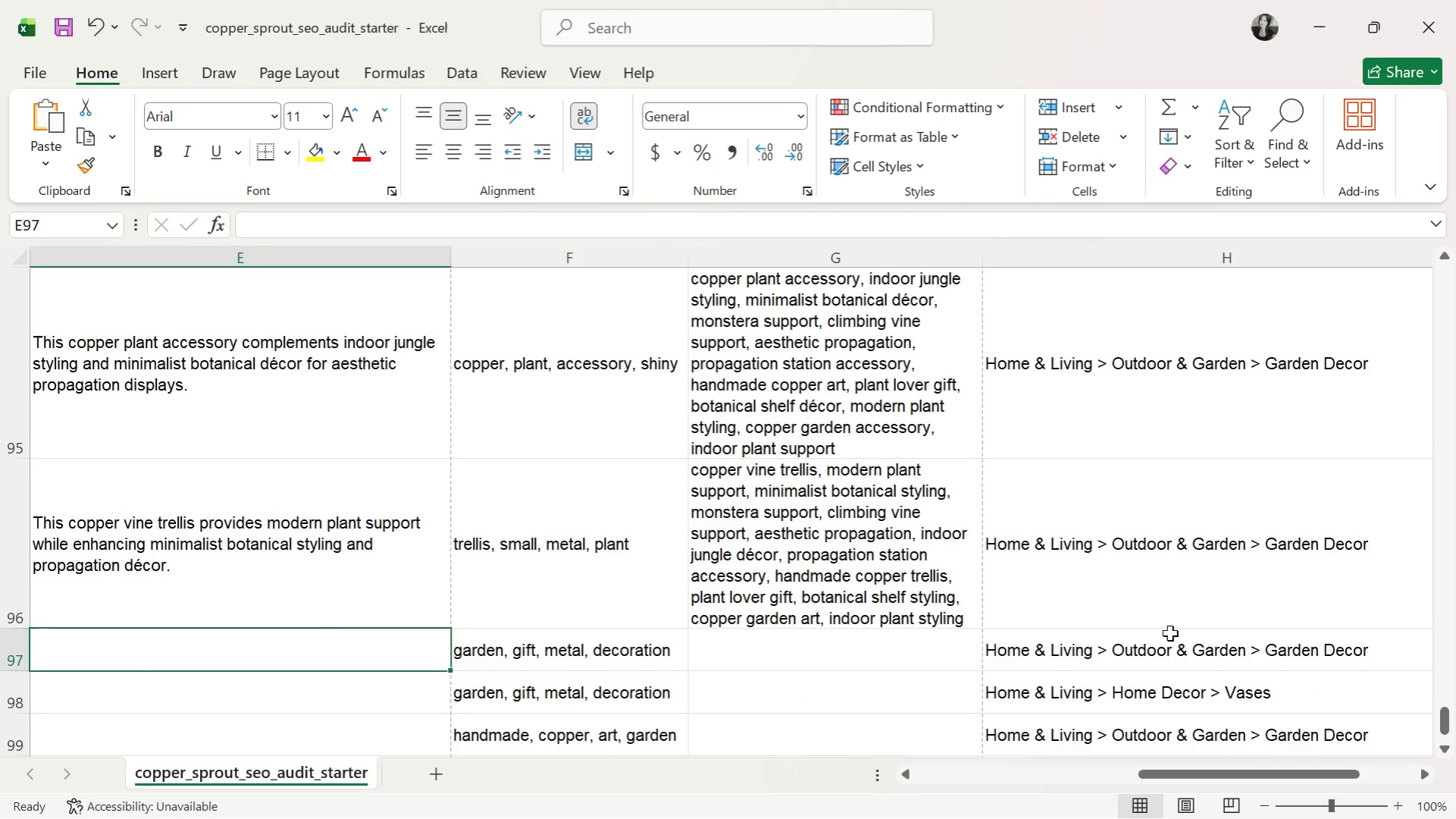 
wait(6.8)
 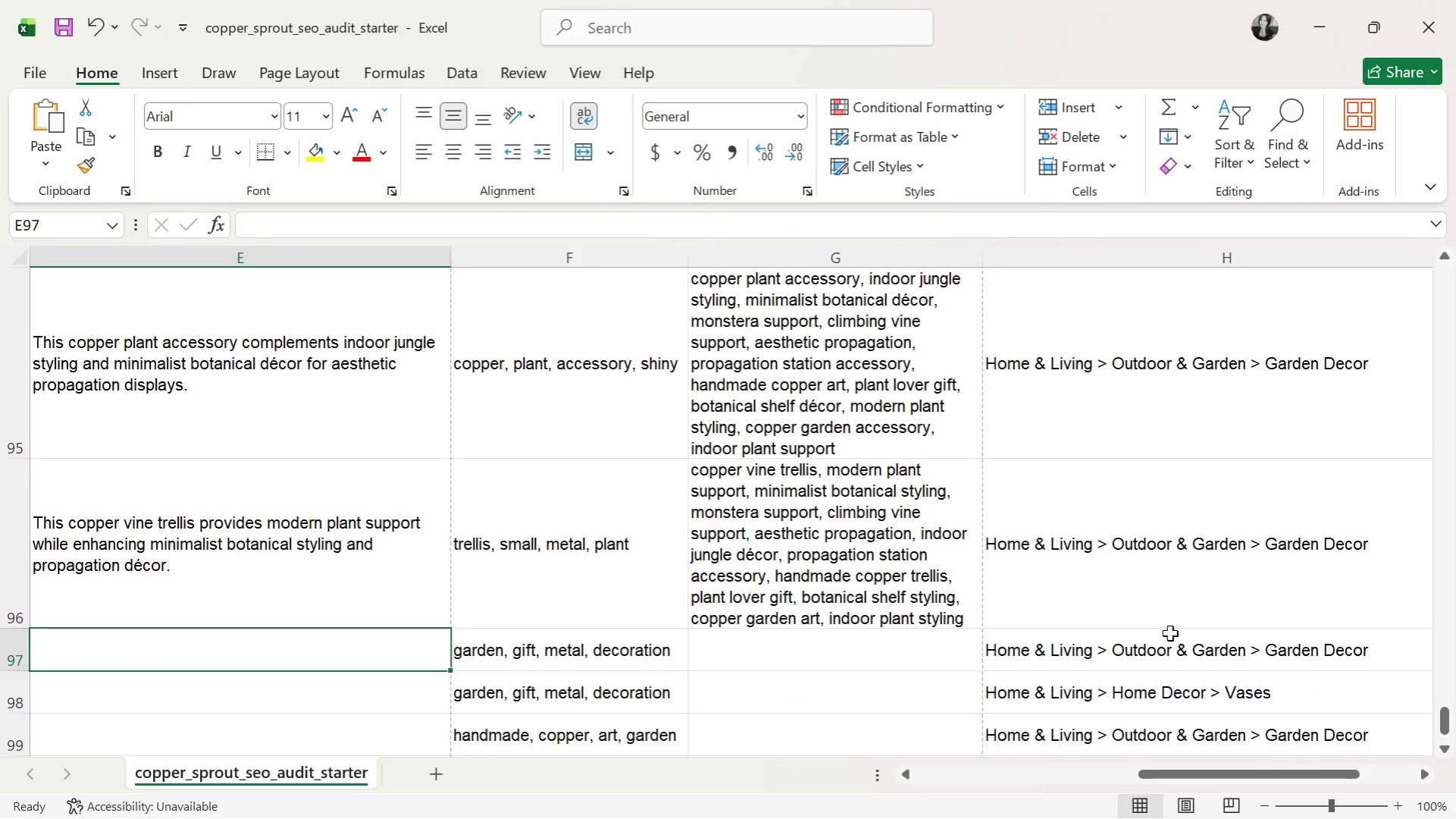 
type(Thiss)
key(Backspace)
type( indoor copper p)
key(Backspace)
type(supporit)
key(Backspace)
key(Backspace)
type(t stake enhances minimalist plant decor and modern jungle styling for indoor climbing plants.)
key(Tab)
key(Tab)
type(indoor copper suppo)
key(Backspace)
type(rt stake, minimalist plang decor )
key(Backspace)
type(, )
key(Backspace)
key(Backspace)
key(Backspace)
key(Backspace)
type(t decor, modern s)
key(Backspace)
type(jungle stly)
key(Backspace)
key(Backspace)
type(yling, monstera support, climbing vine support, aesthetic propagation )
key(Backspace)
type(, propagation station accestt)
key(Backspace)
key(Backspace)
type(sory, handmade )
 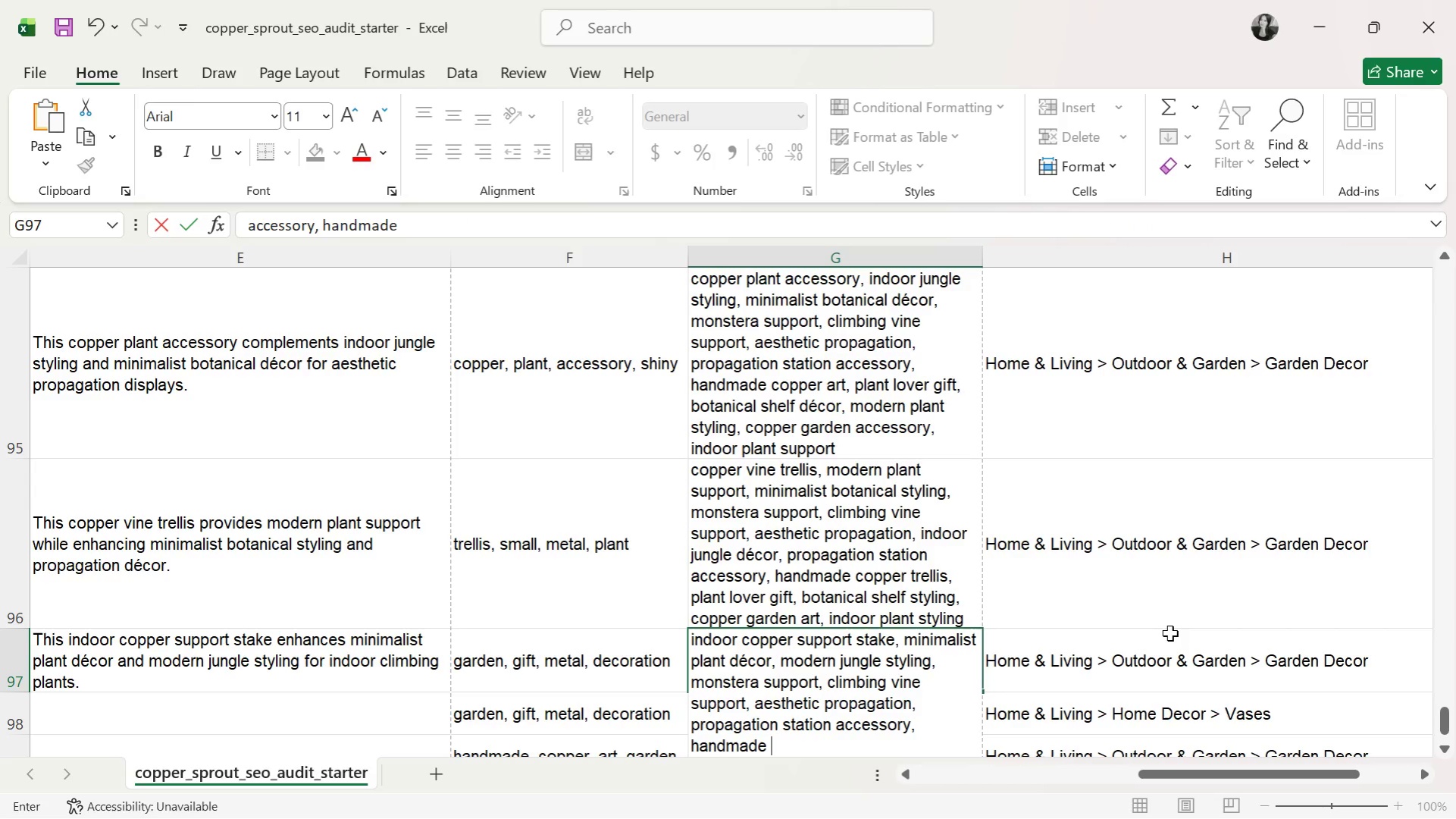 
type(copper support, plant lover gift, copper botanical decor, )
 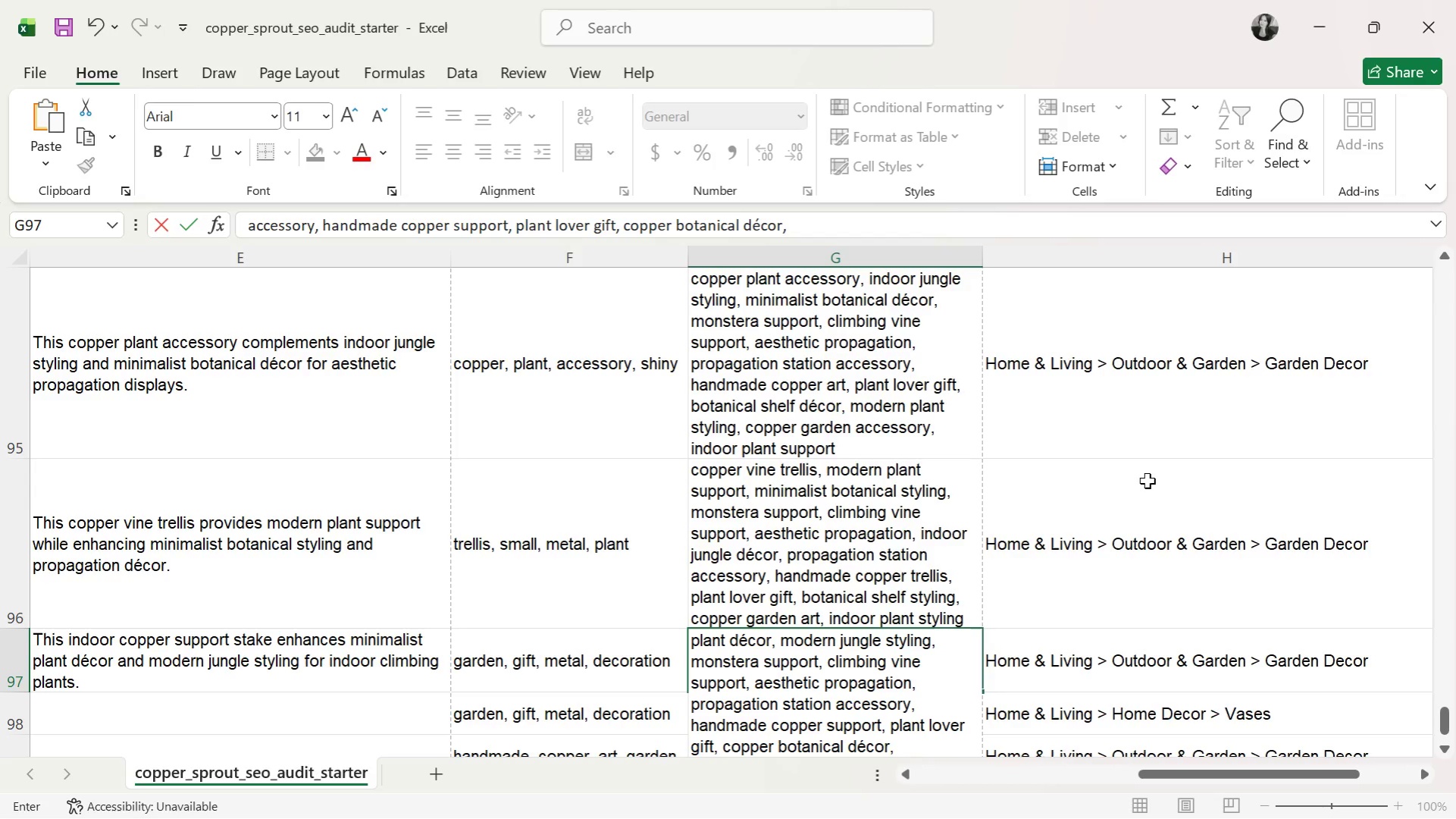 
wait(20.88)
 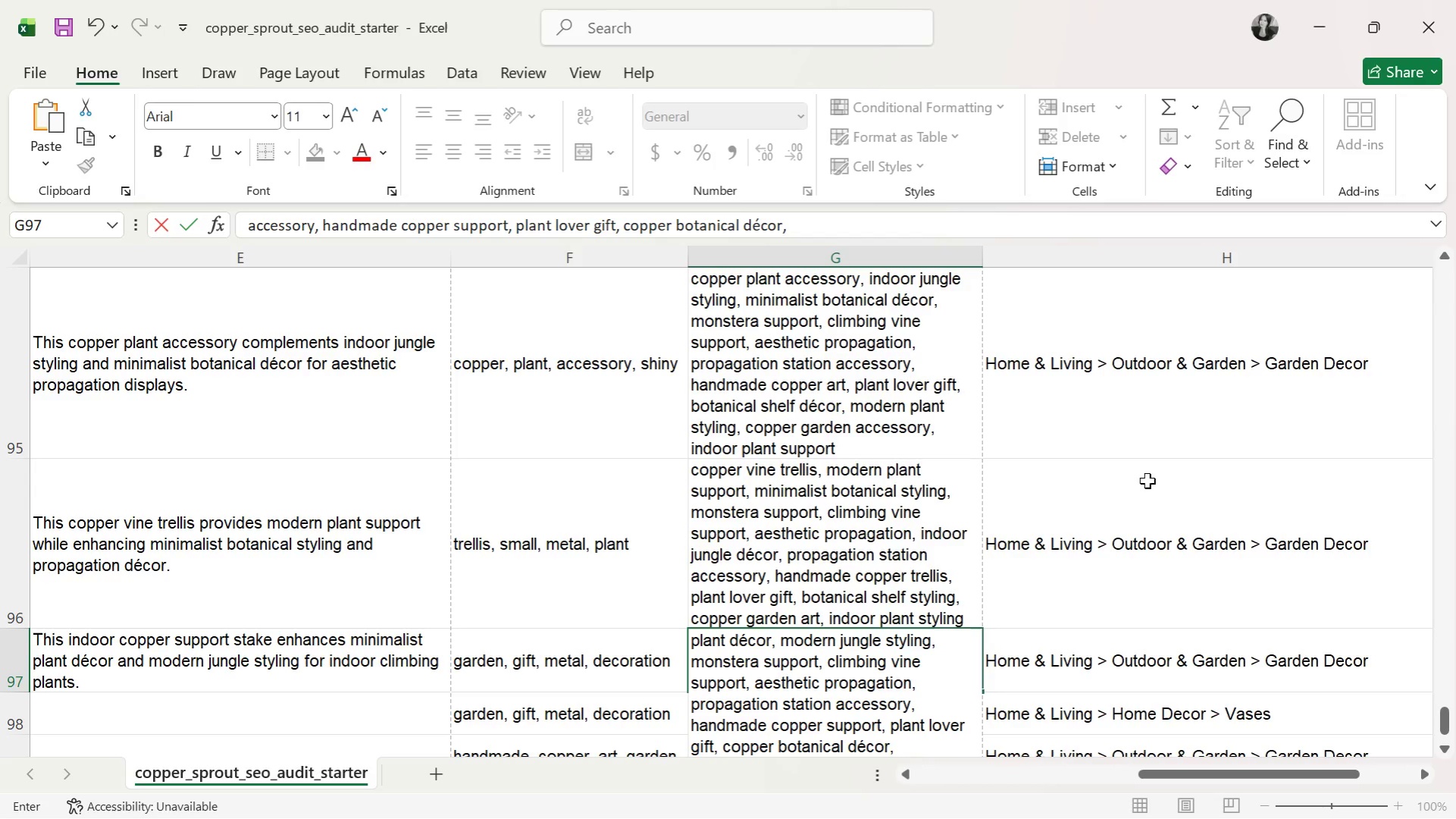 
type(botanical shelf styling )
key(Backspace)
type(, iin)
key(Backspace)
key(Backspace)
type(ndoor plant decor, modern garden styling)
 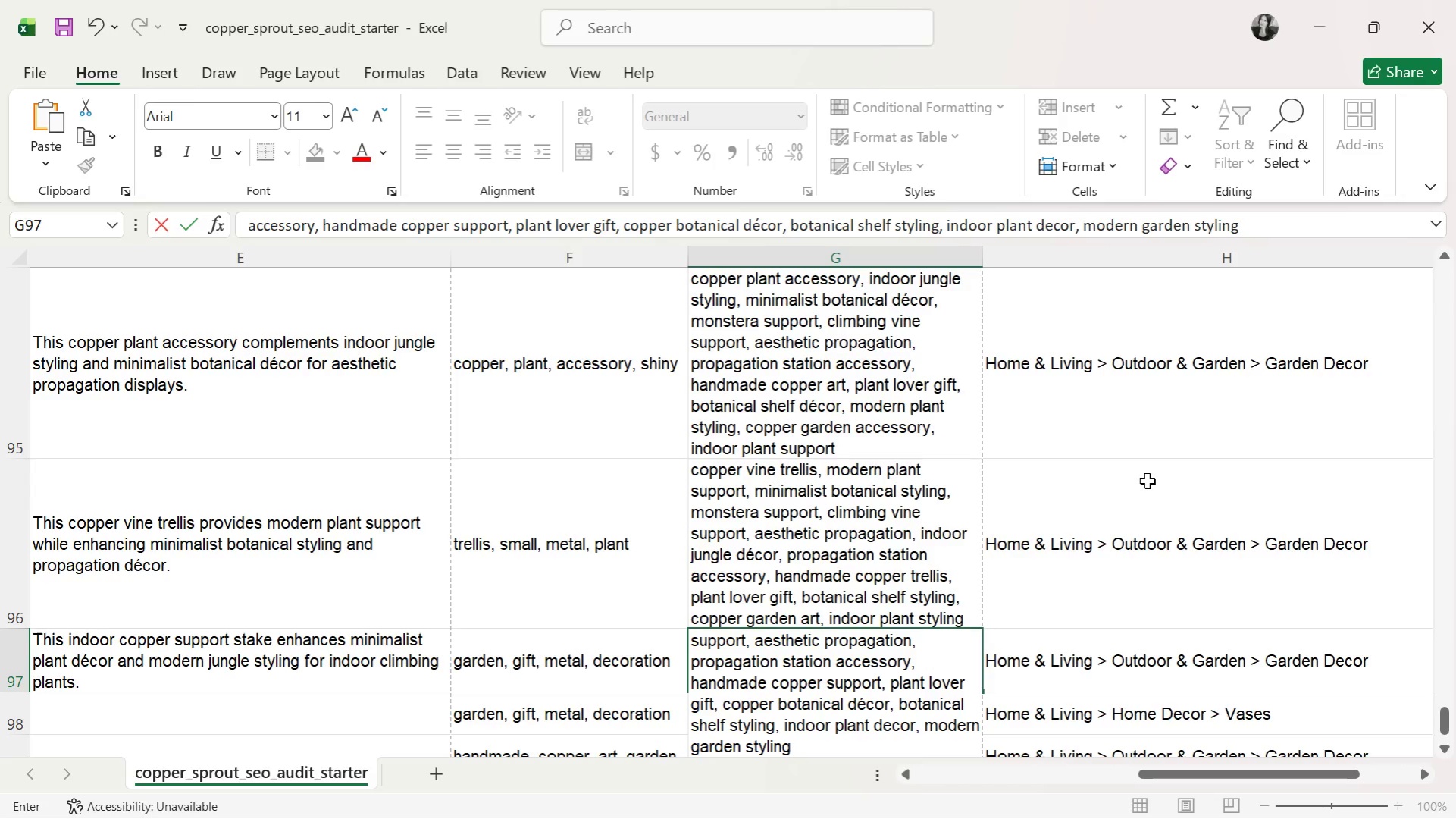 
key(ArrowDown)
 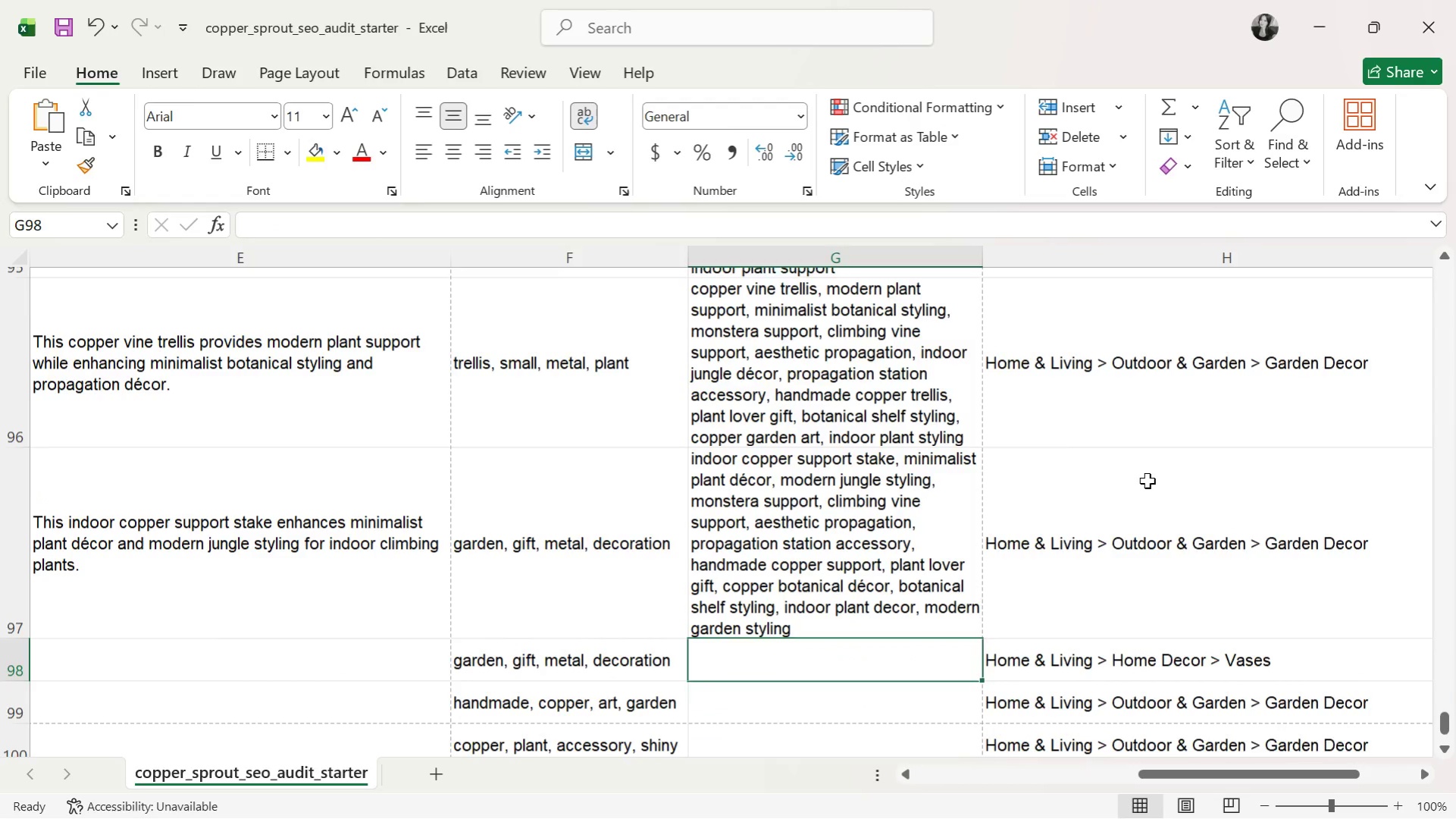 
key(ArrowLeft)
 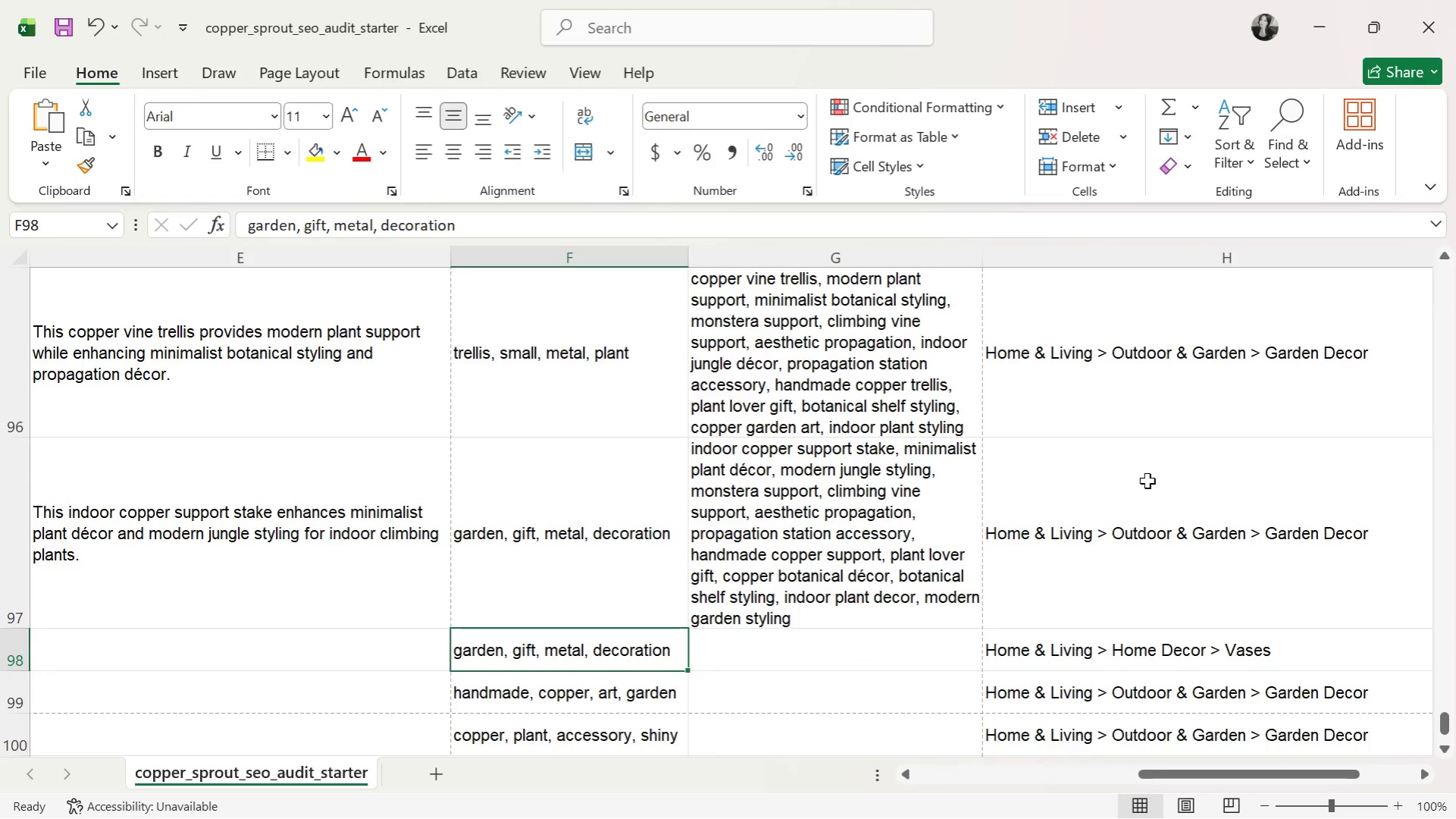 
key(ArrowLeft)
 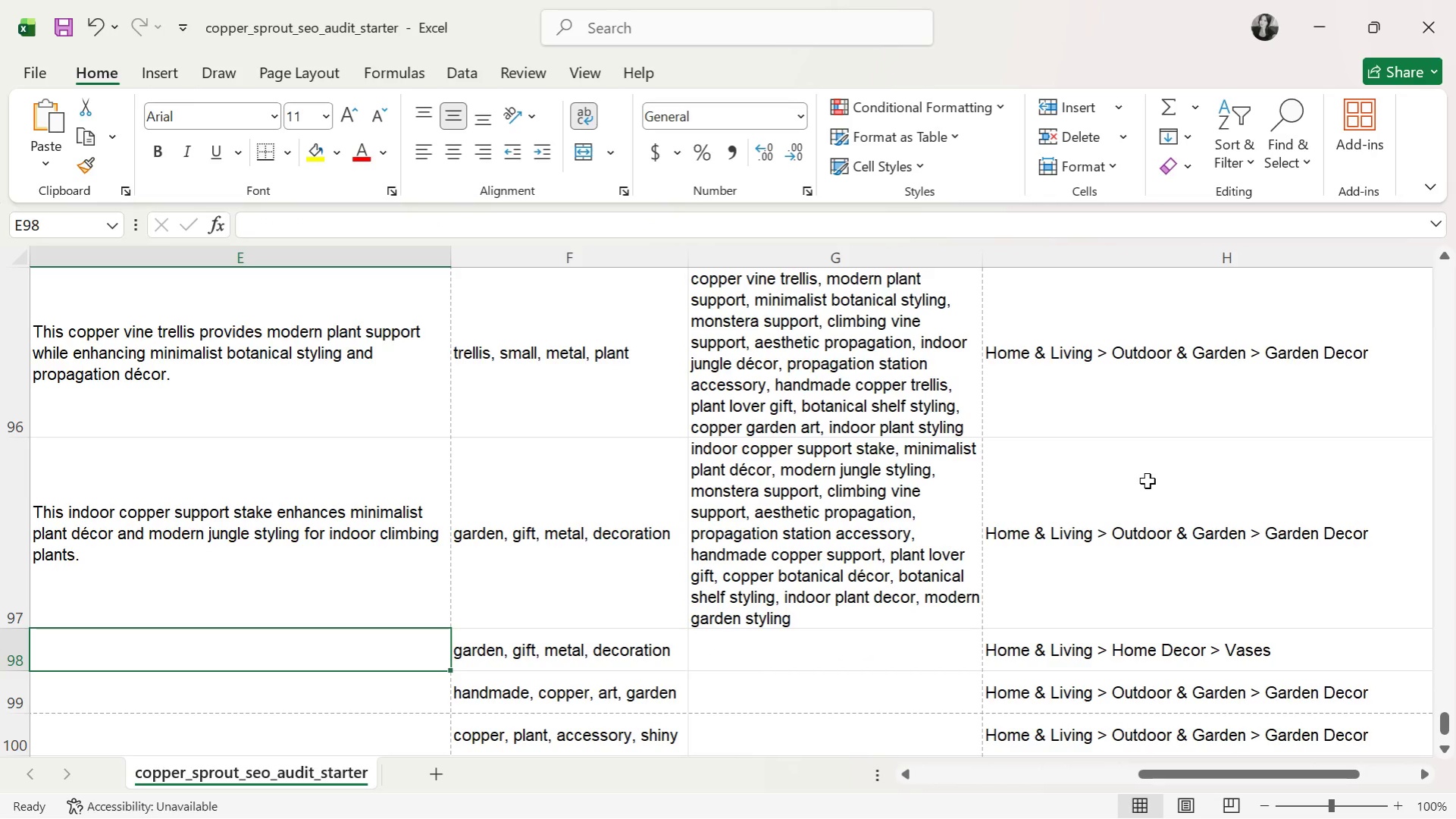 
type(This copper flower support complements wm)
key(Backspace)
key(Backspace)
type(mio)
key(Backspace)
key(Backspace)
type(odern m)
key(Backspace)
type(botanical decor and minimalist indoor styling while supporting vl)
key(Backspace)
key(Backspace)
type(climbing vines.)
key(Tab)
key(Tab)
type(copper flower support, modern botanical s)
key(Backspace)
type(decor, minimalist indoor styling, most)
key(Backspace)
key(Backspace)
type(nstera support, climi)
key(Backspace)
type(bing vine support, aesteht)
key(Backspace)
key(Backspace)
type(h)
 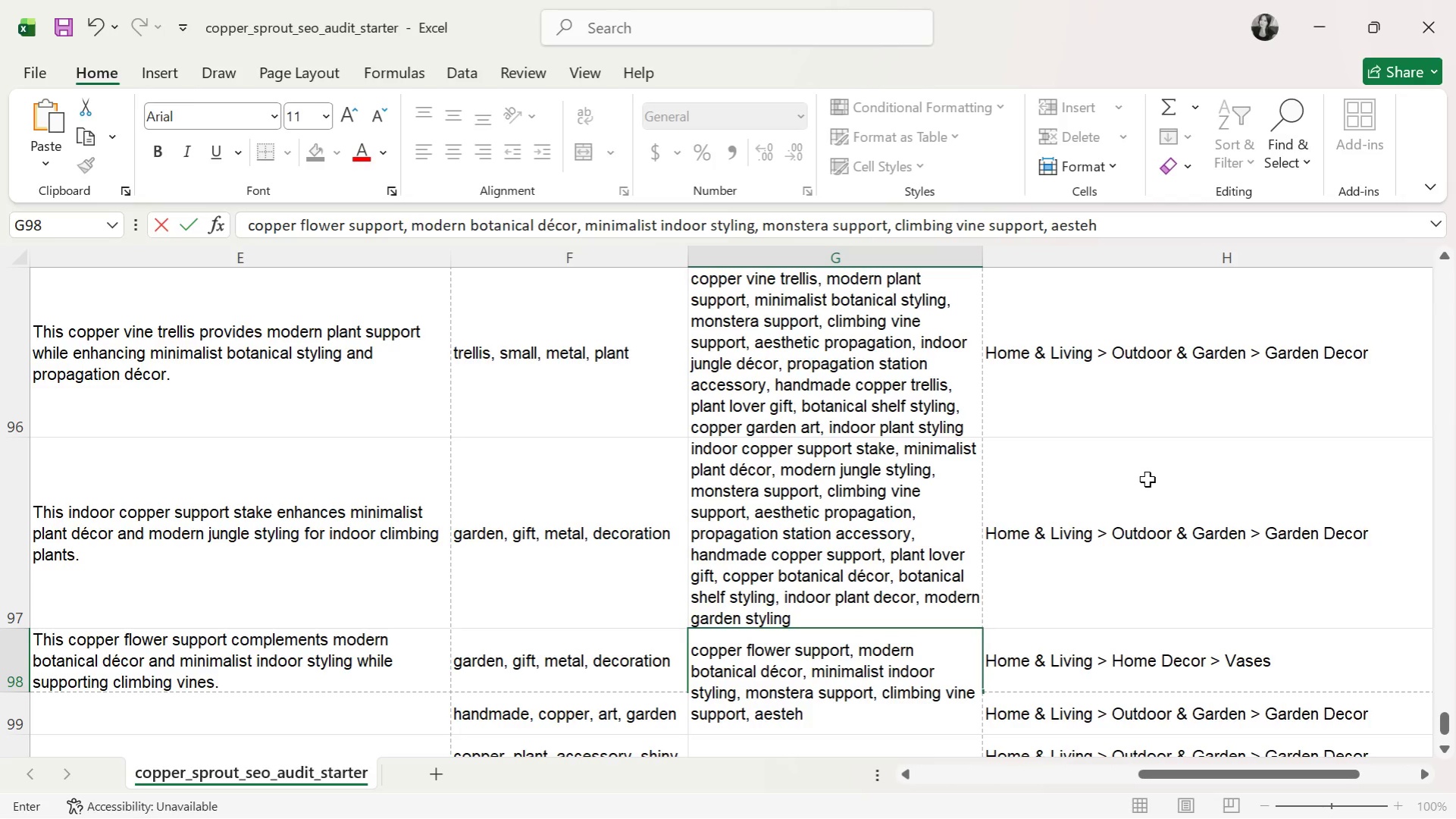 
key(Backspace)
key(Backspace)
type(hetic propaga)
key(Backspace)
type(ation, proap)
key(Backspace)
key(Backspace)
type(pagation station accessory, indoor ku)
key(Backspace)
key(Backspace)
type(jungle styling, handmade copper tra)
key(Backspace)
type(ellis, la)
key(Backspace)
key(Backspace)
type(plant lover gift, botanical shelf decor, copper garden accessory, indoor plant styling)
 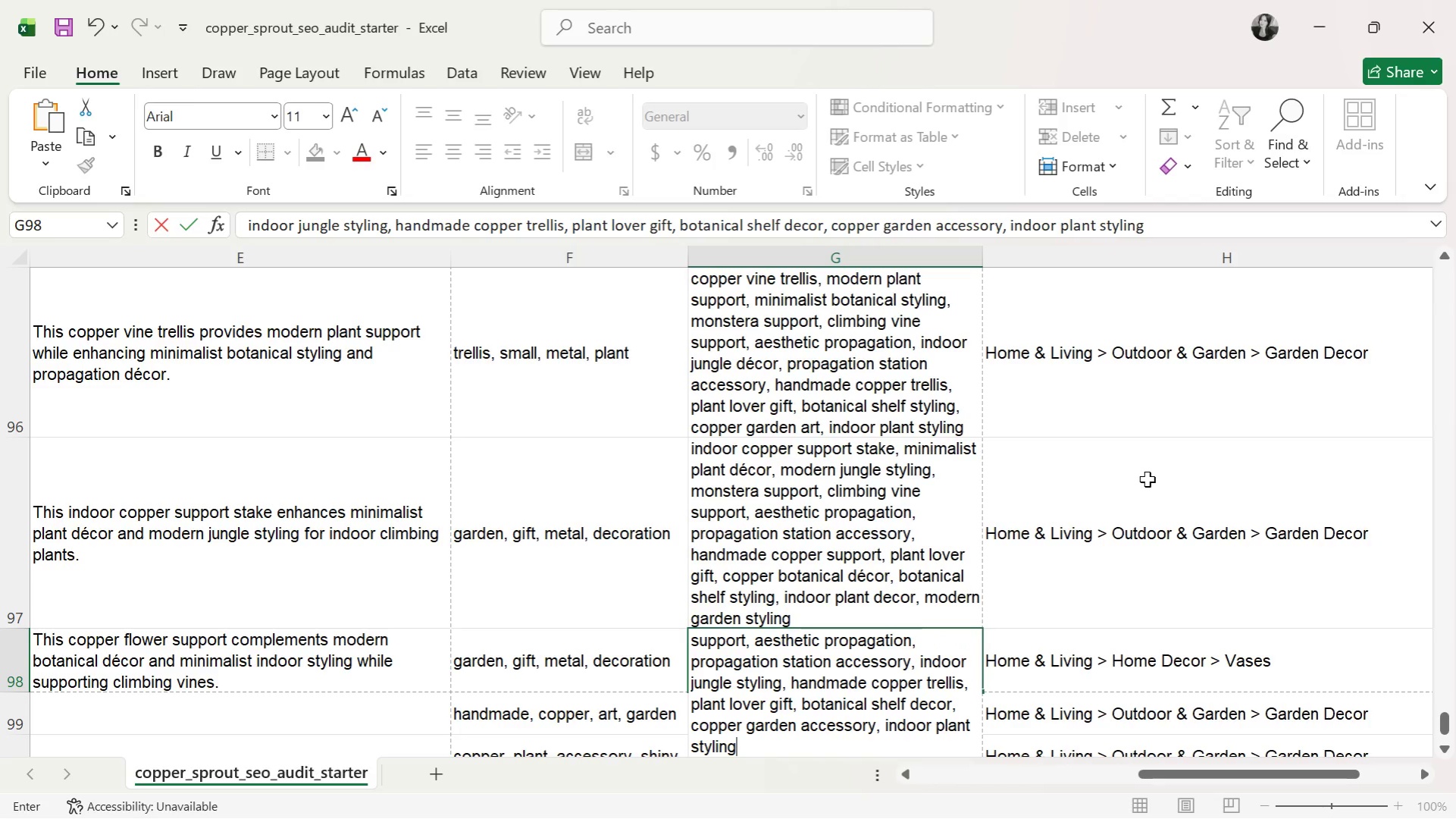 
key(ArrowDown)
 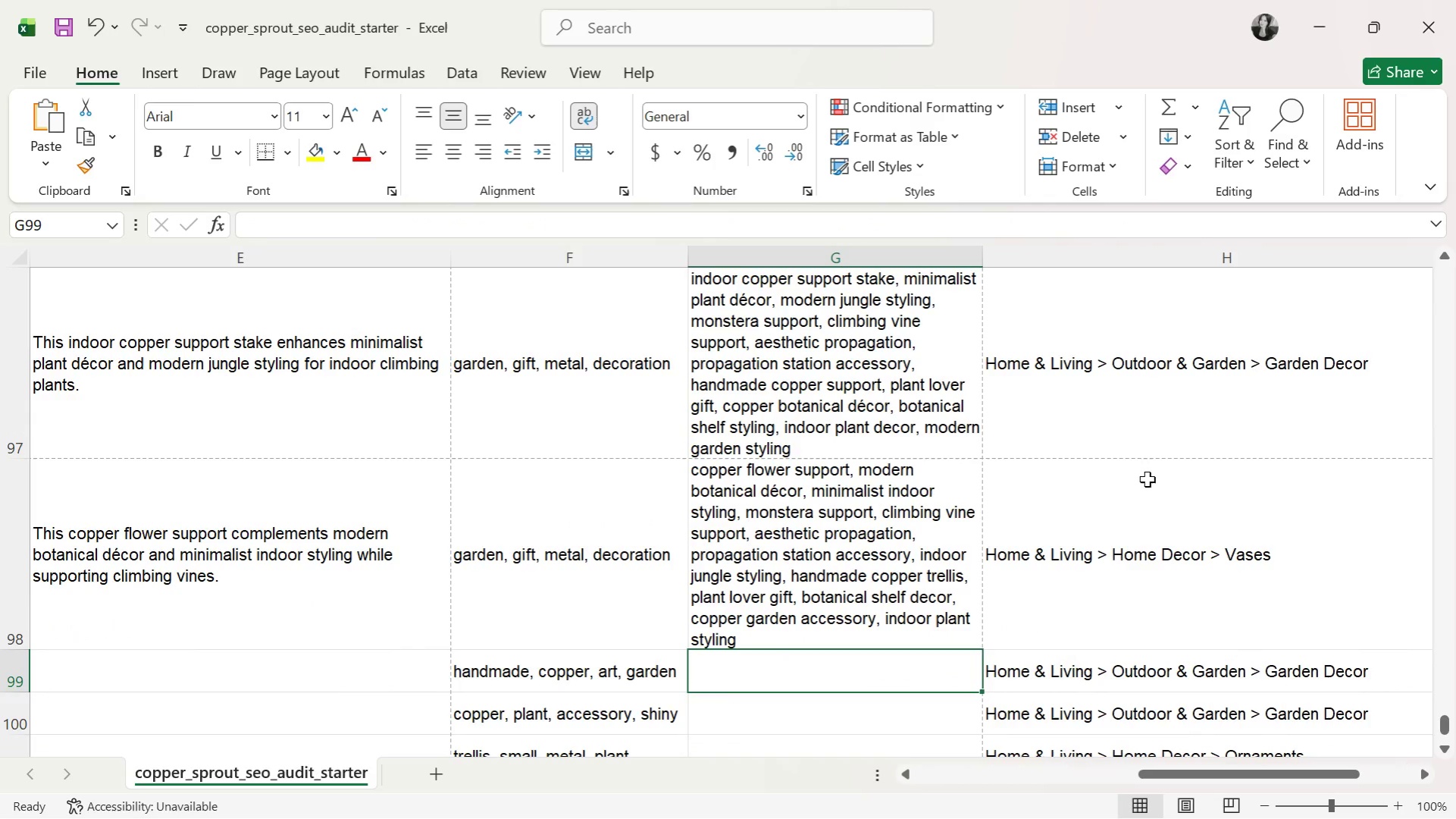 
key(ArrowUp)
 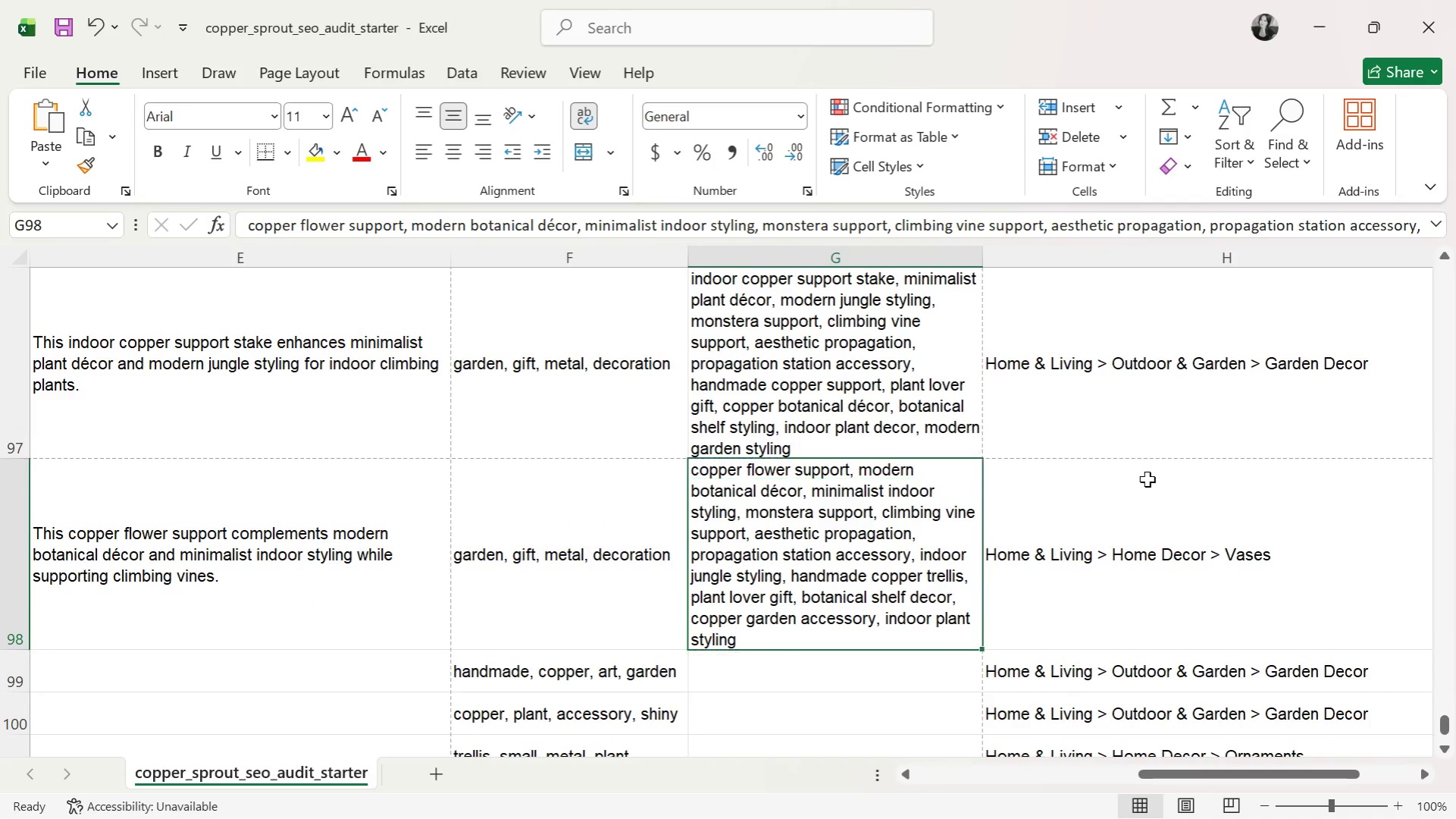 
key(ArrowLeft)
 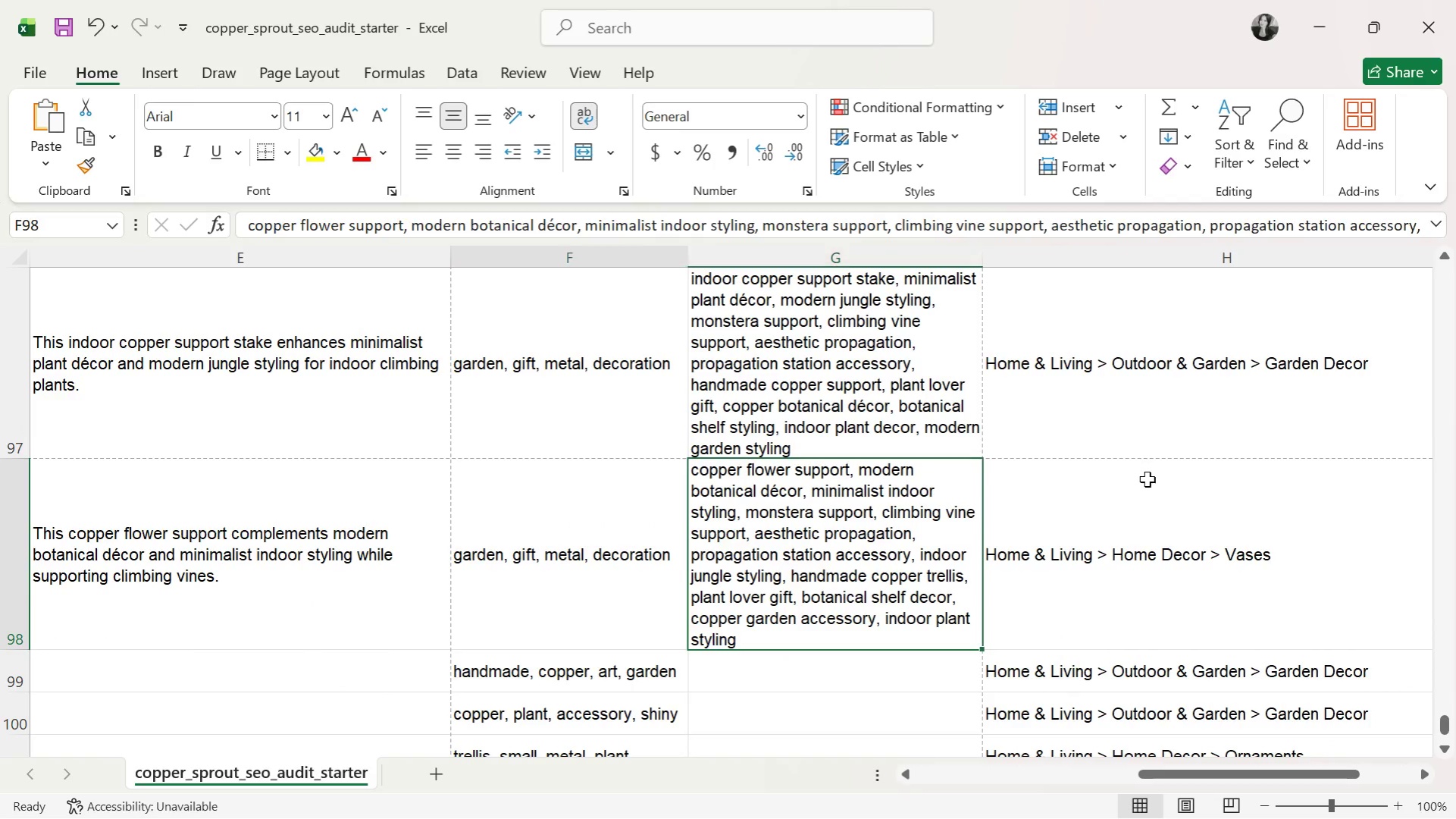 
key(ArrowDown)
 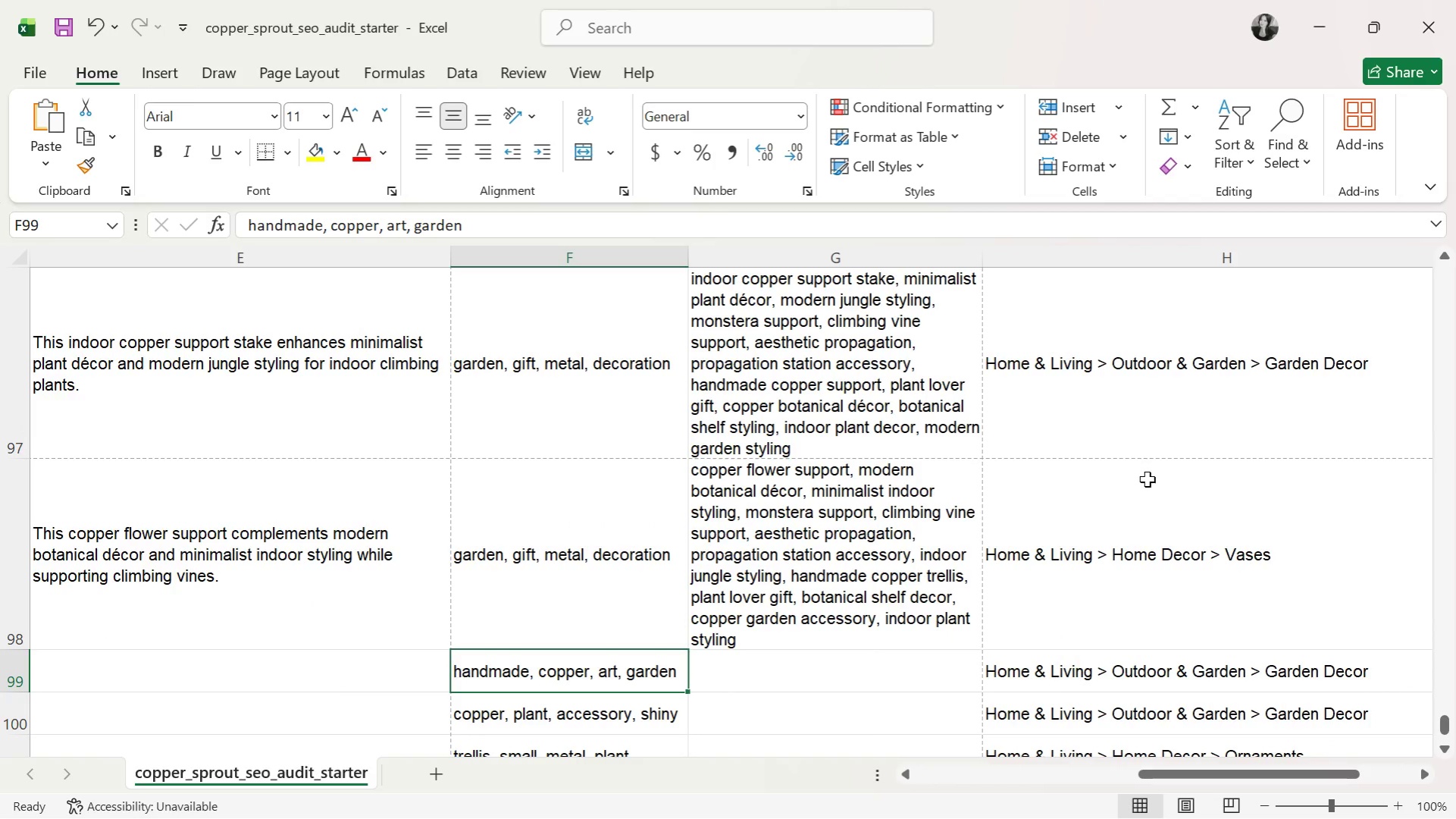 
key(ArrowLeft)
 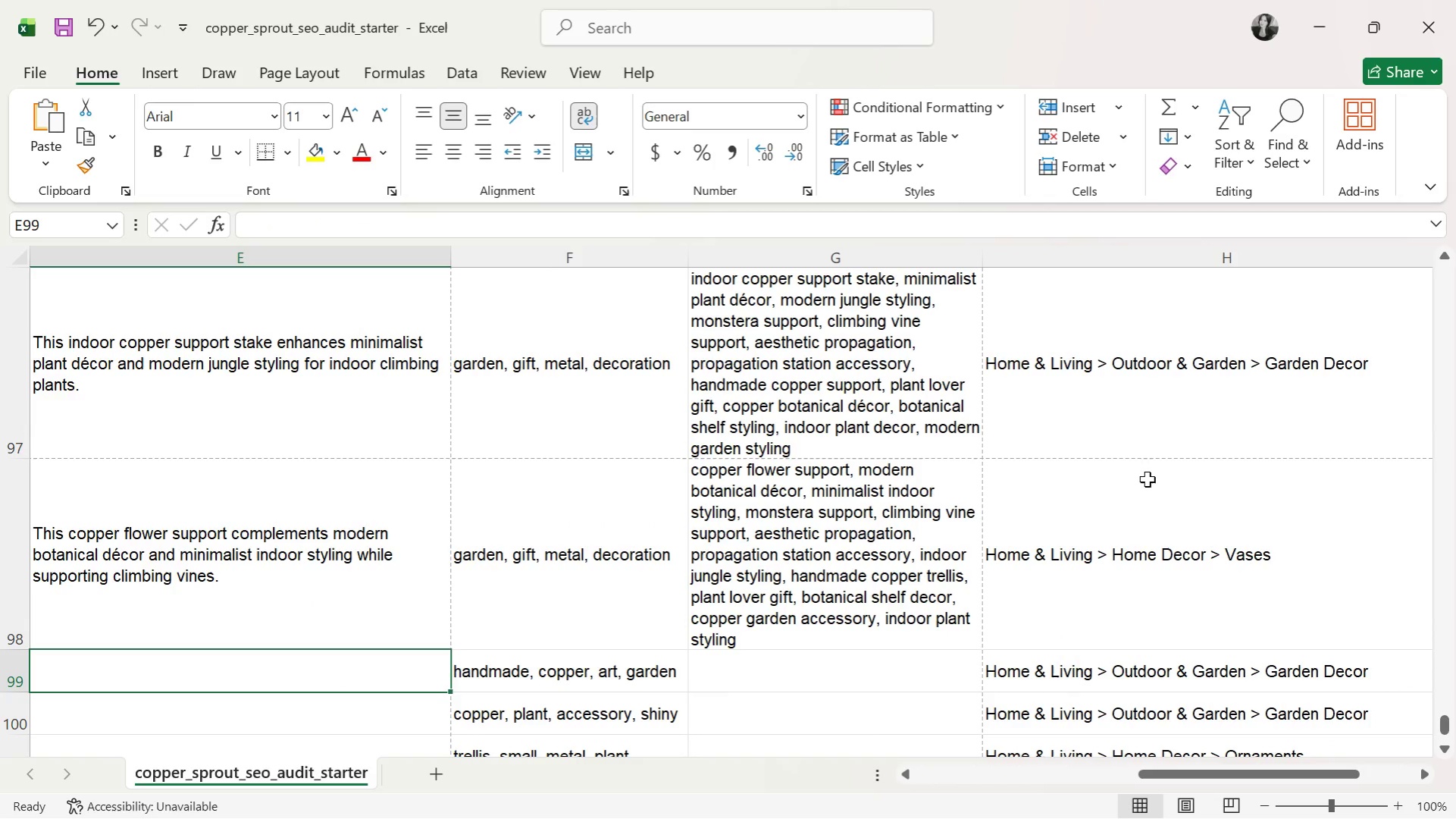 
wait(12.94)
 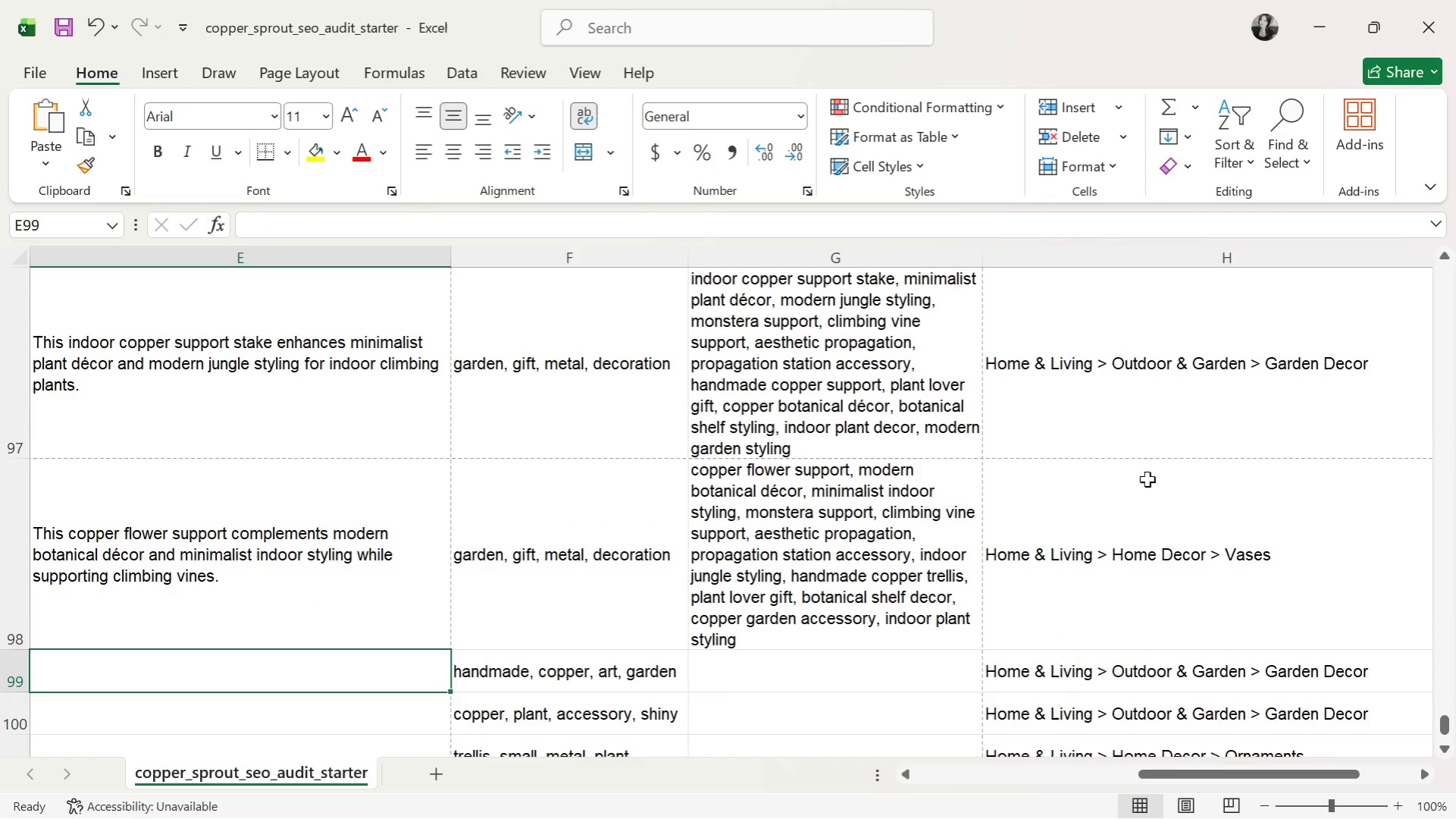 
left_click_drag(start_coordinate=[1188, 777], to_coordinate=[992, 776])
 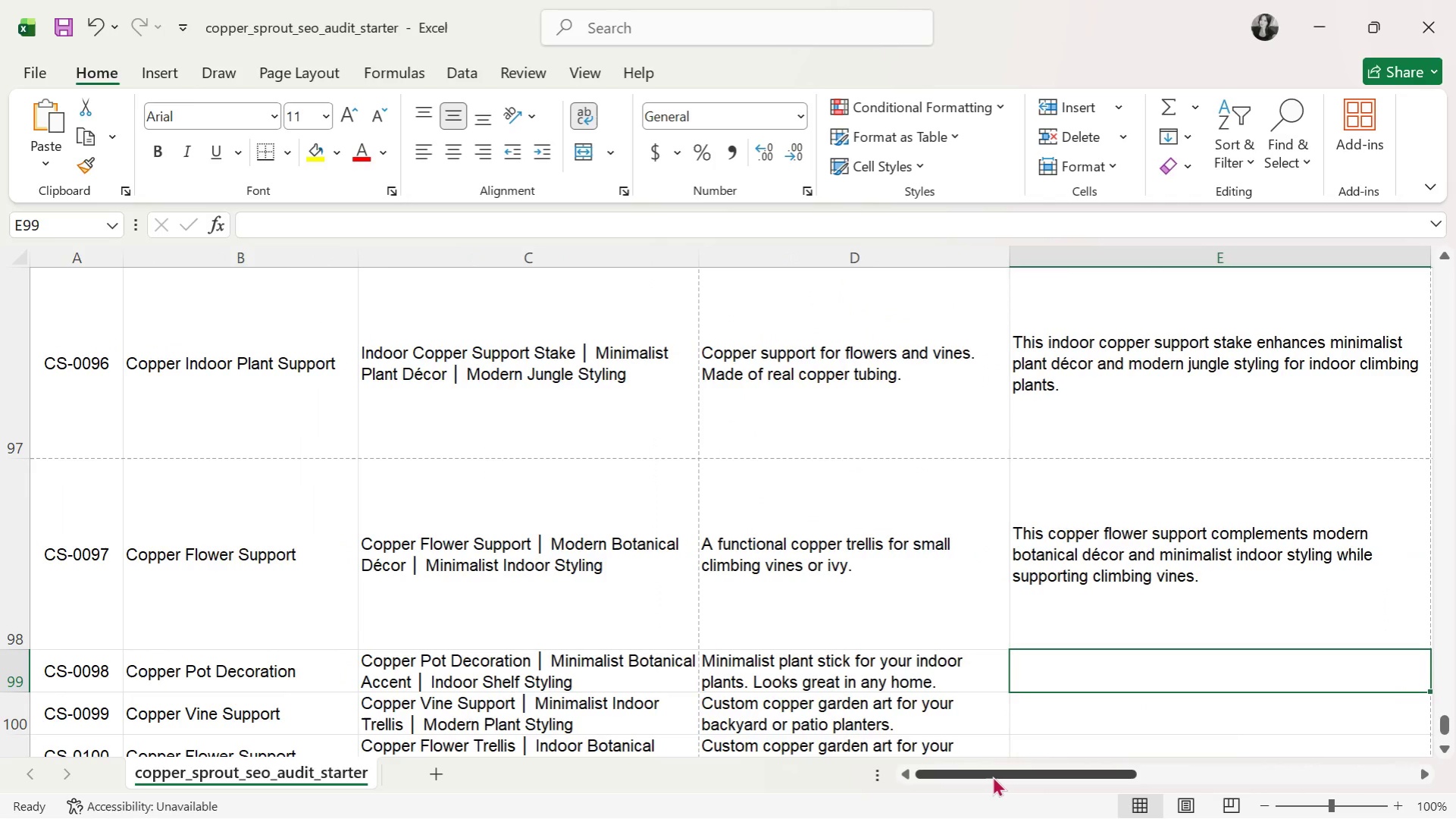 
wait(7.2)
 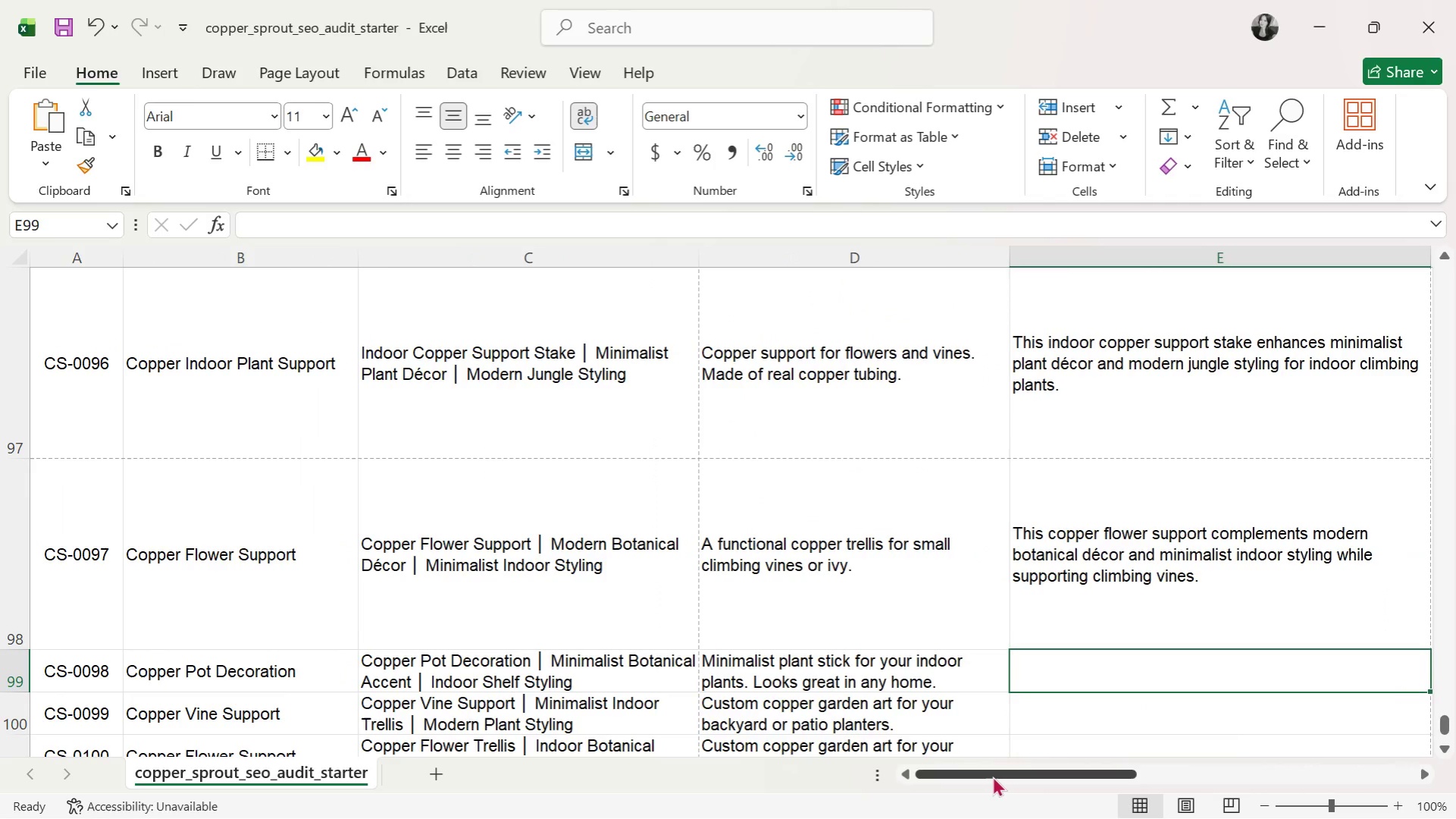 
left_click([1100, 621])
 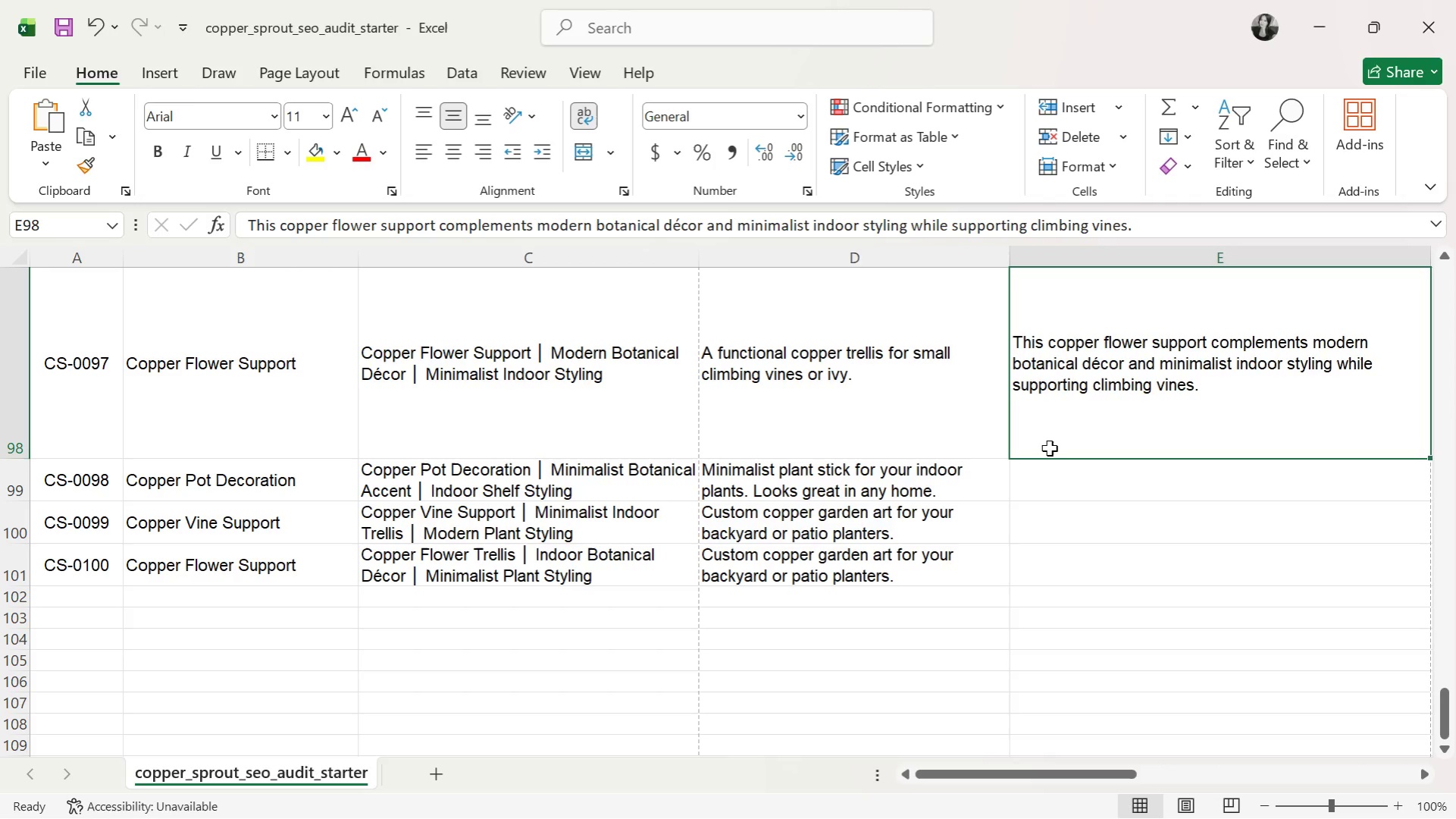 
wait(38.38)
 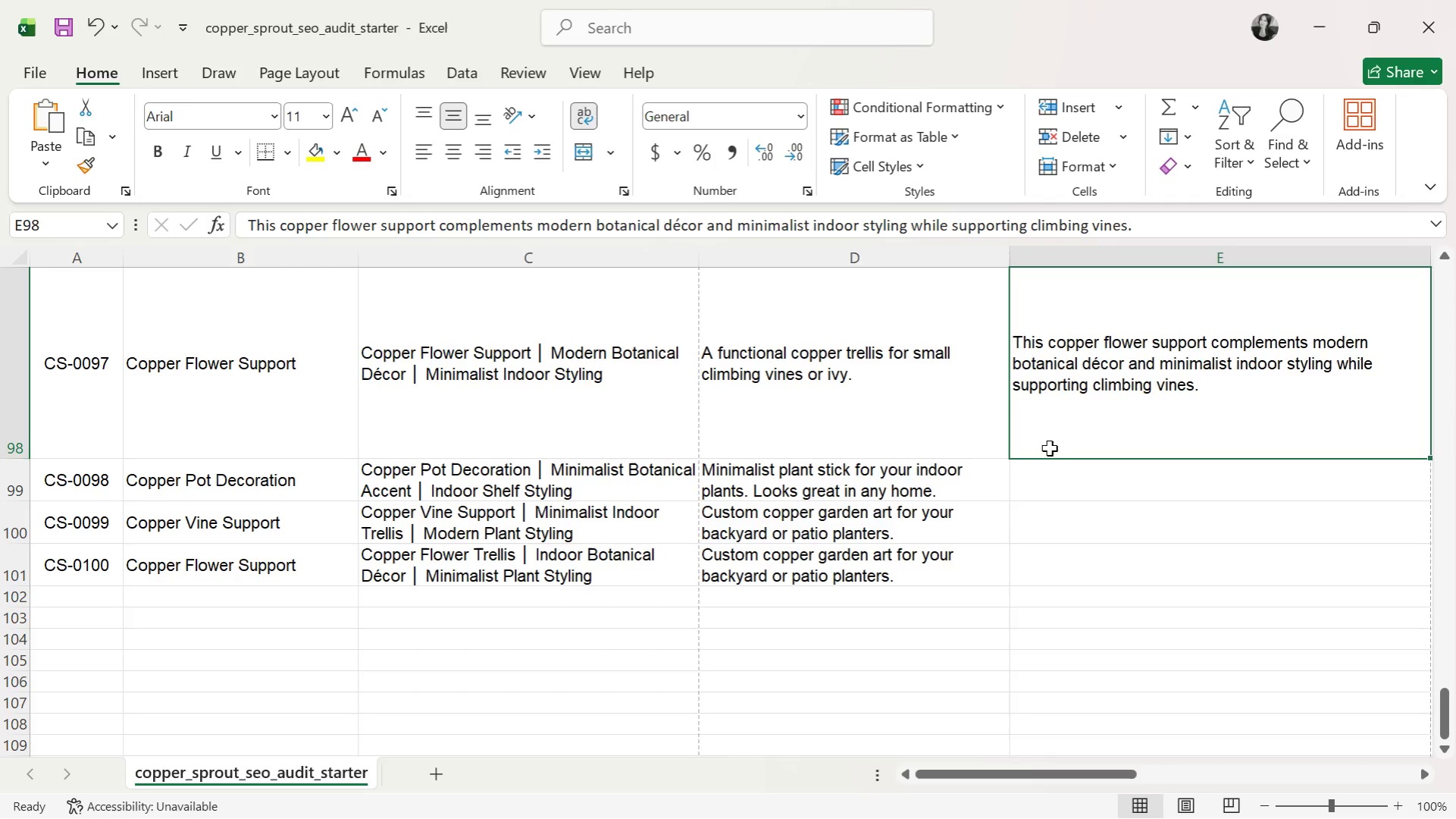 
left_click_drag(start_coordinate=[1069, 776], to_coordinate=[1244, 748])
 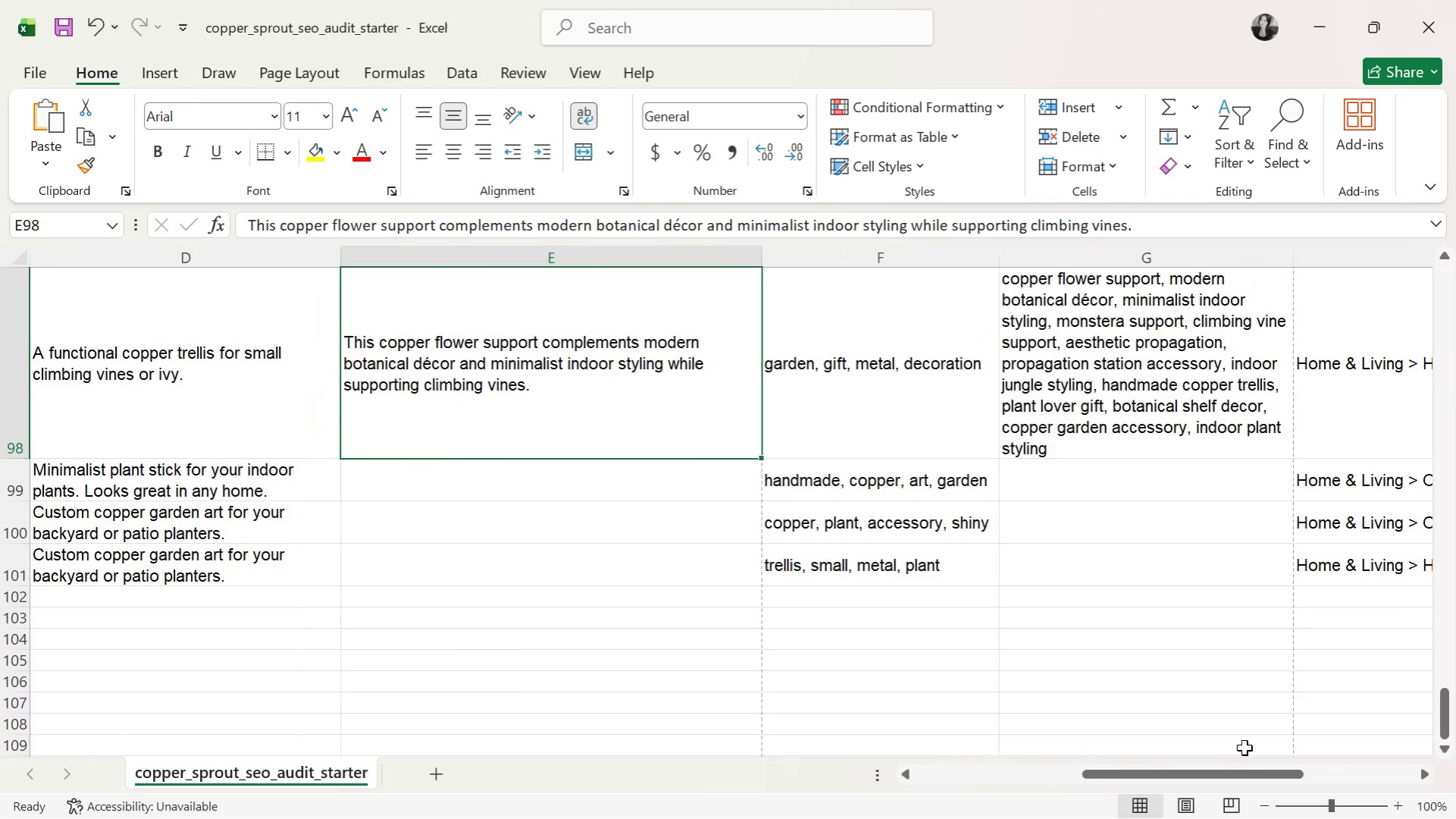 
wait(10.75)
 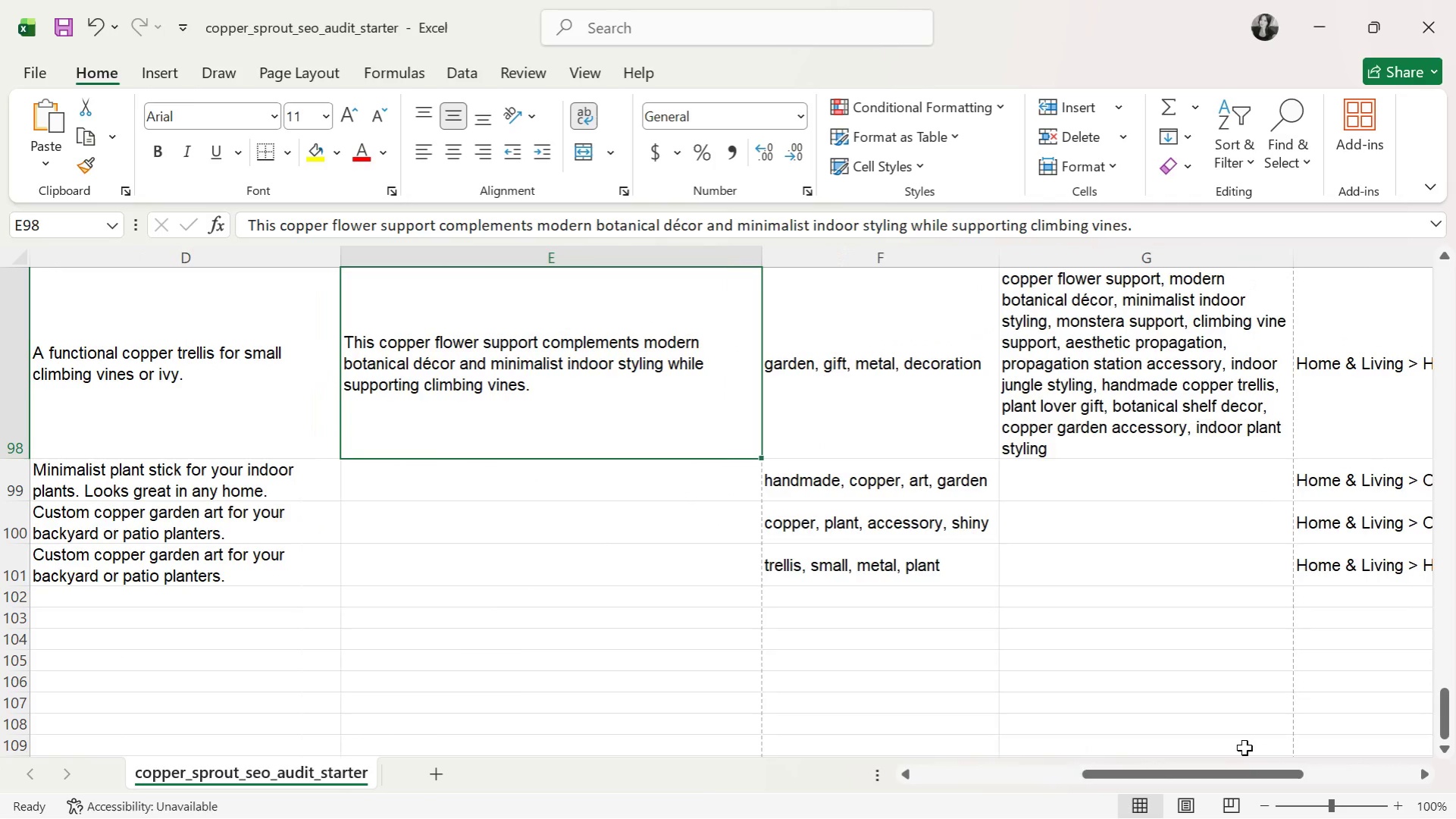 
left_click_drag(start_coordinate=[1193, 778], to_coordinate=[795, 818])
 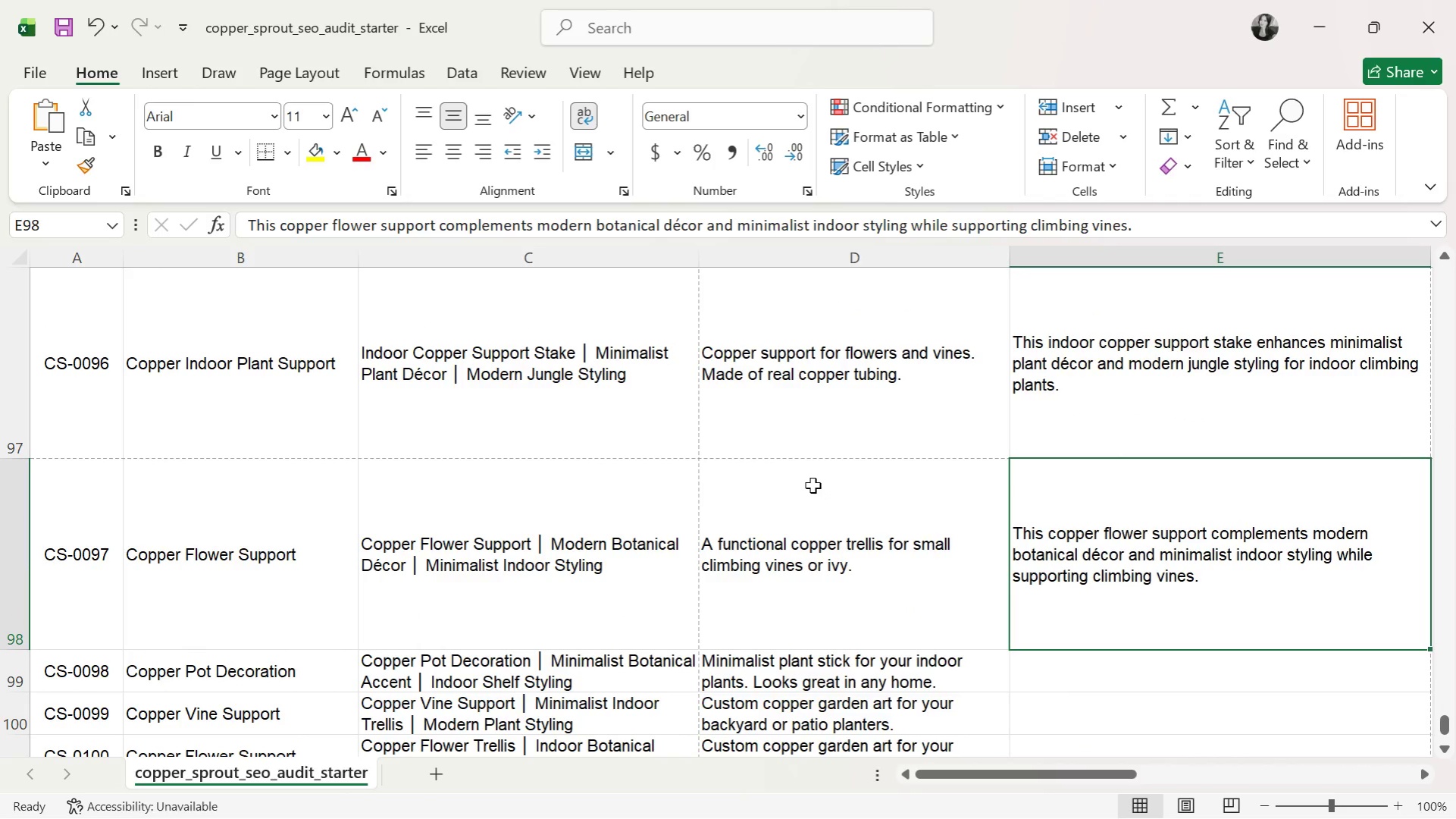 
wait(18.75)
 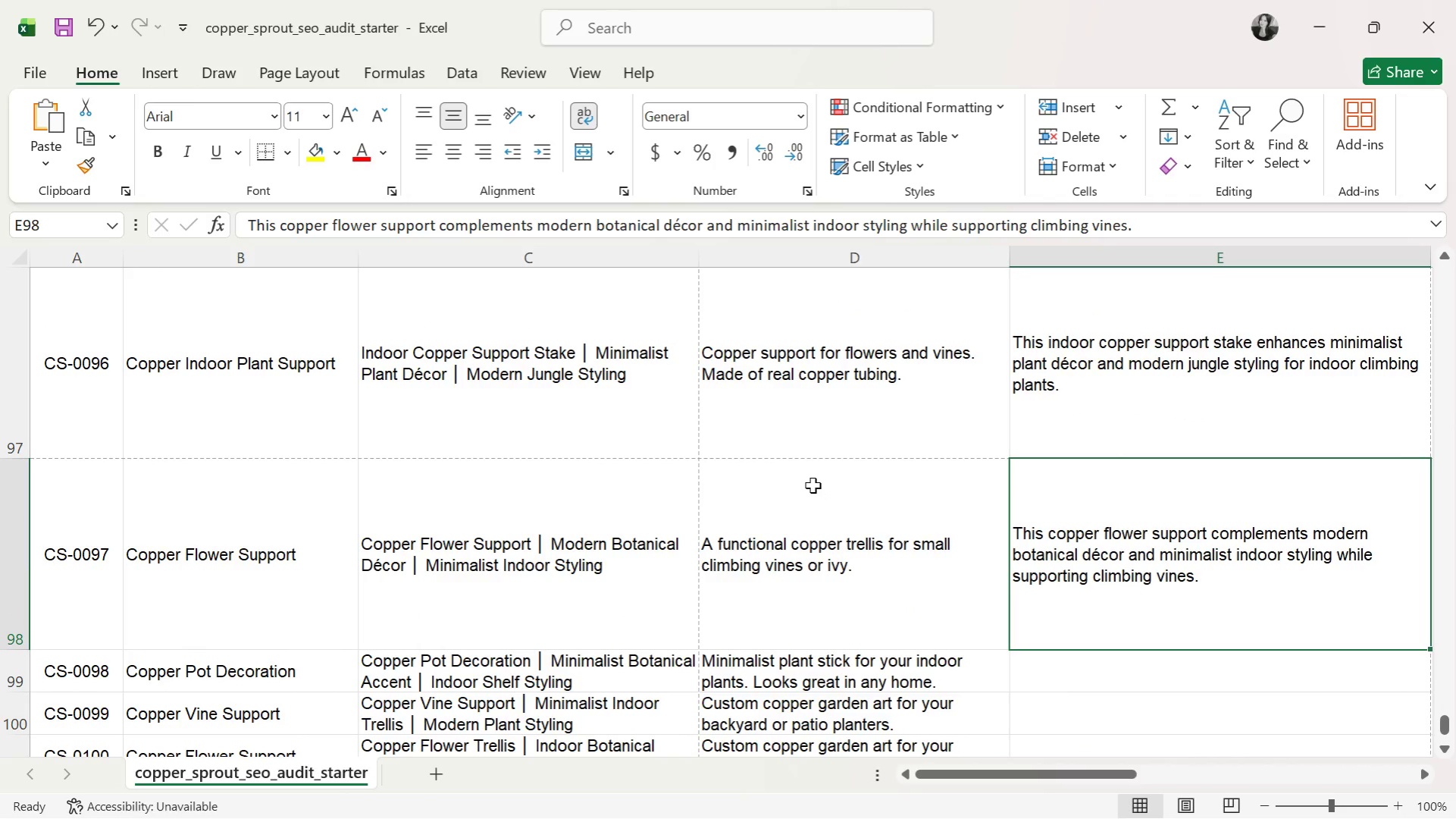 
left_click([1111, 413])
 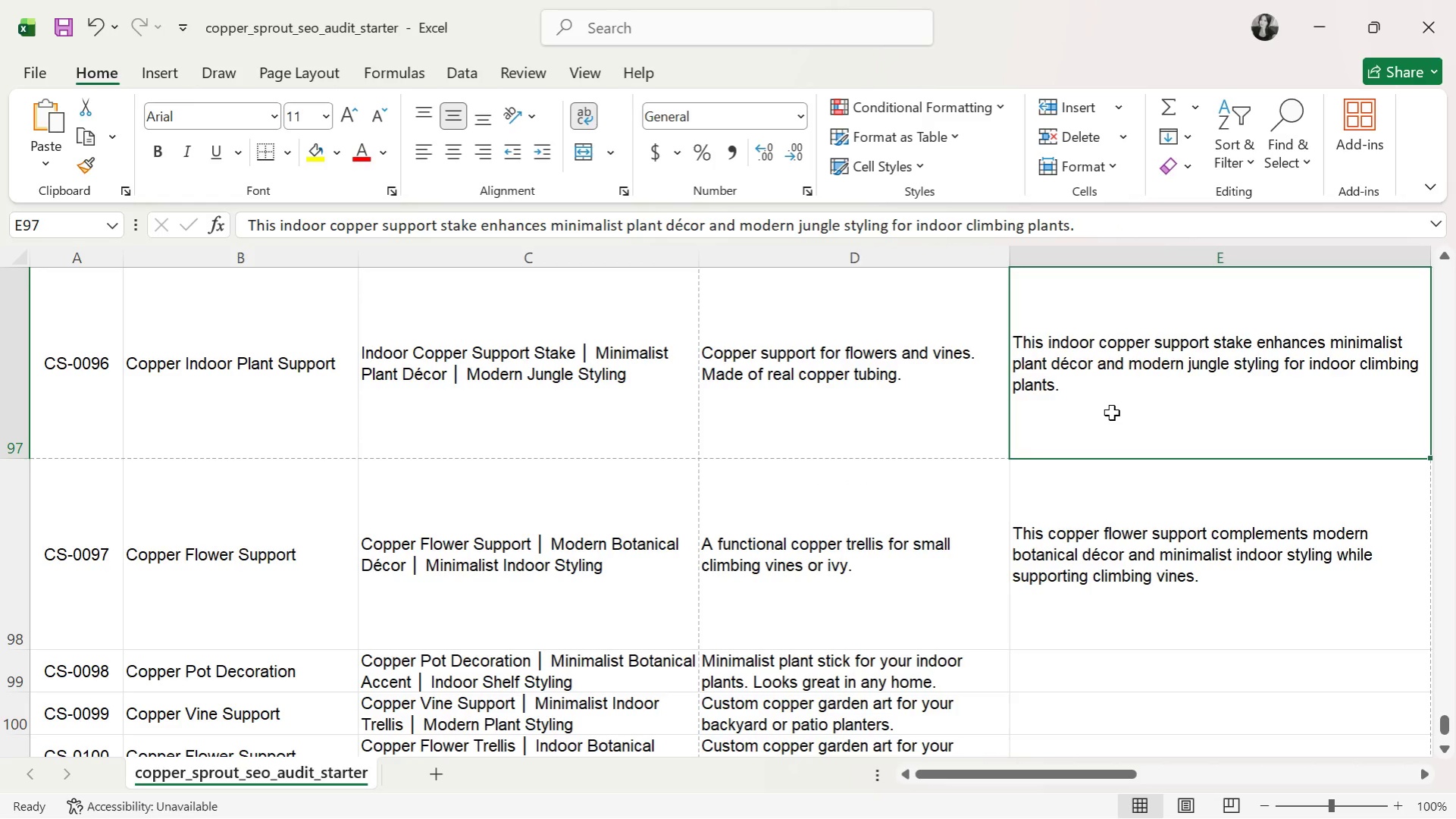 
wait(5.39)
 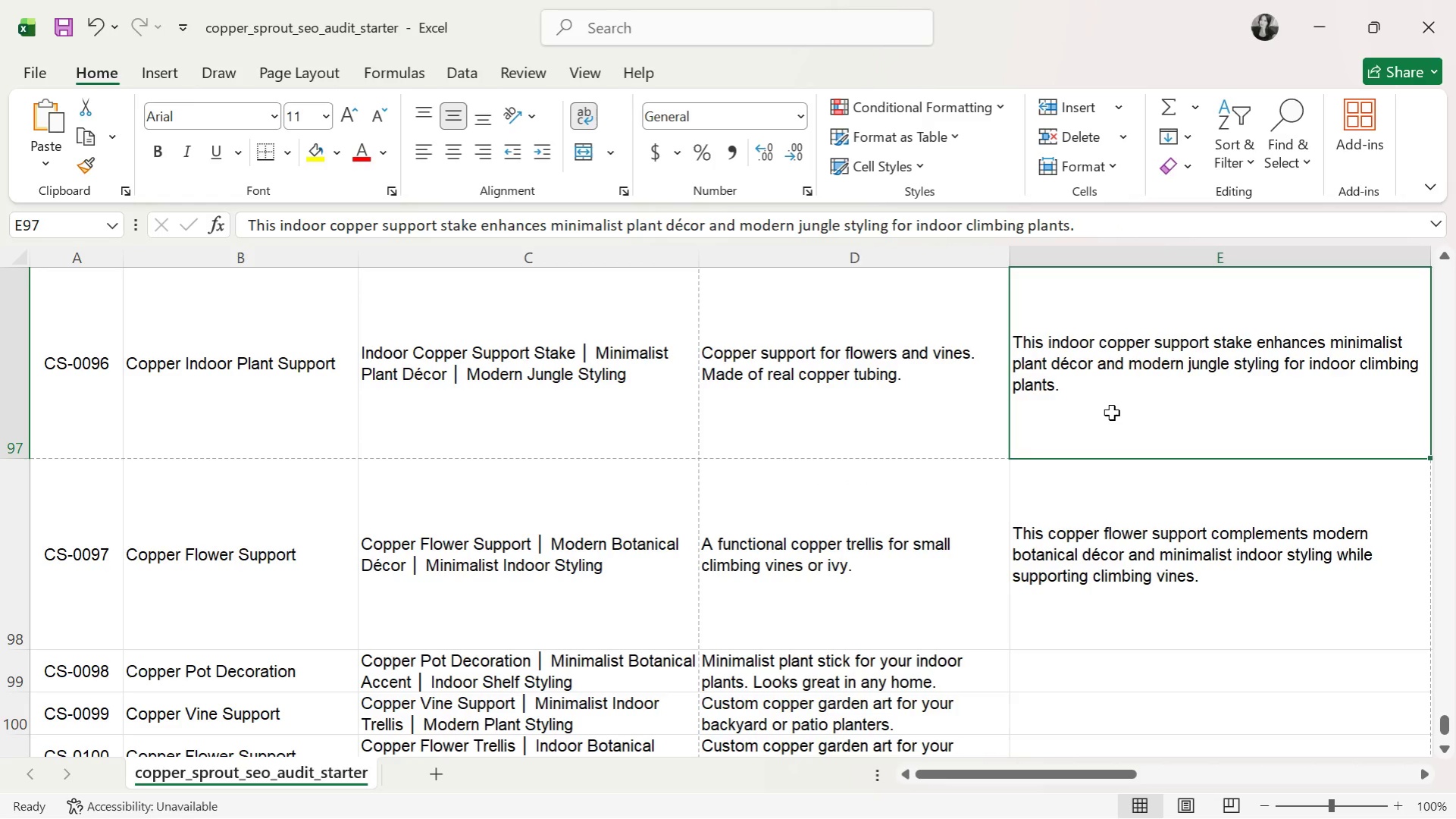 
key(ArrowDown)
 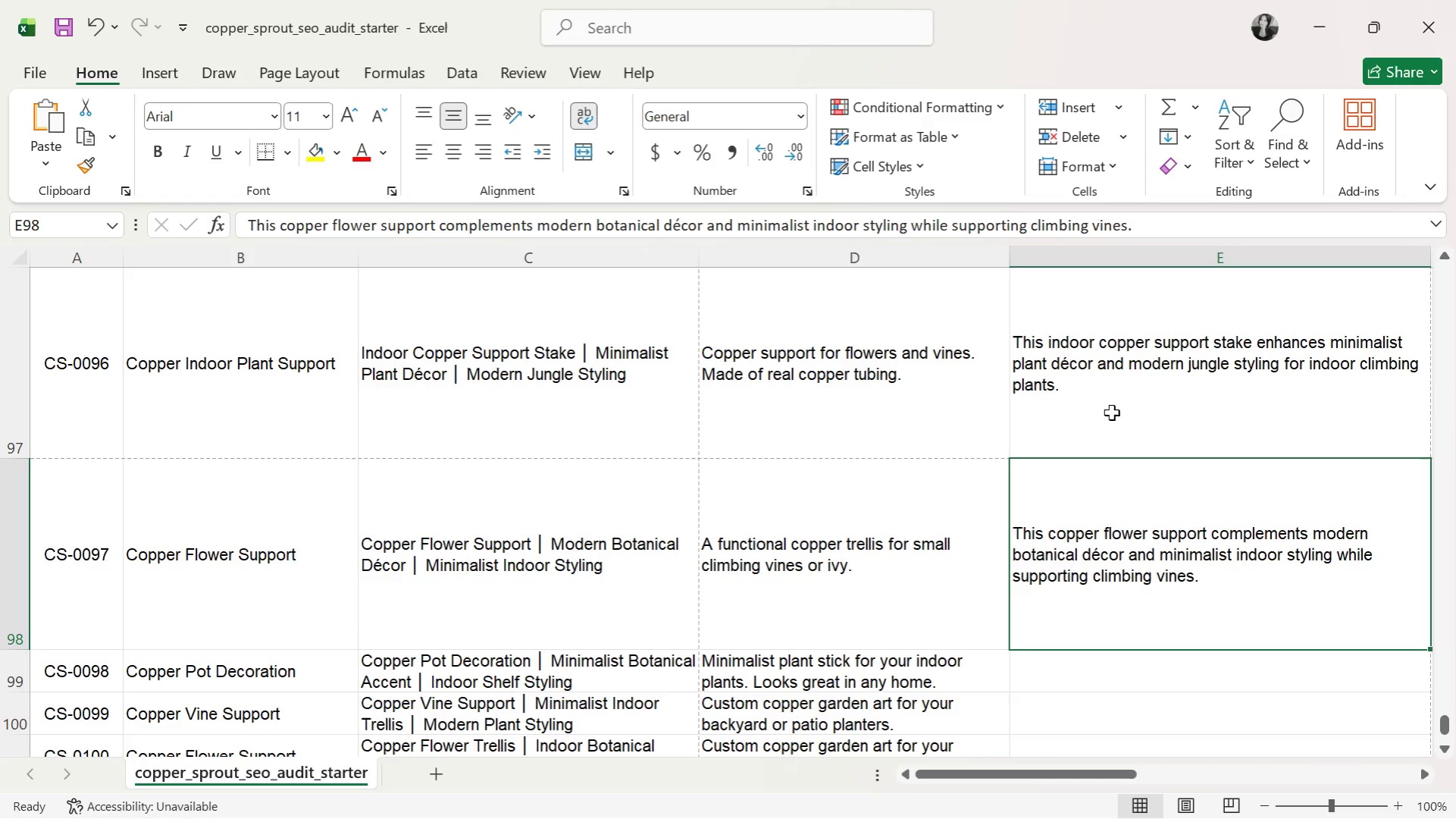 
wait(10.89)
 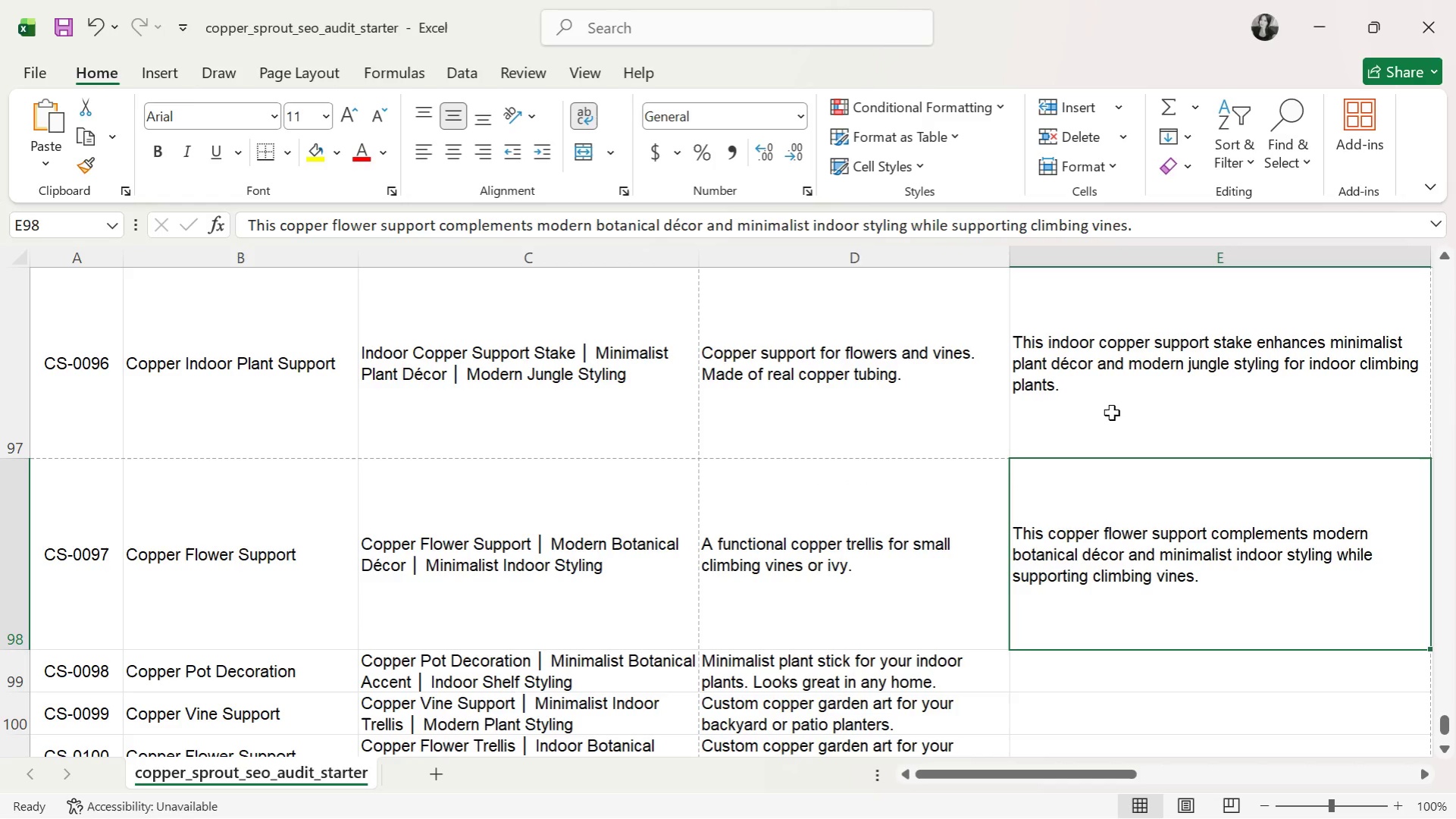 
key(ArrowDown)
 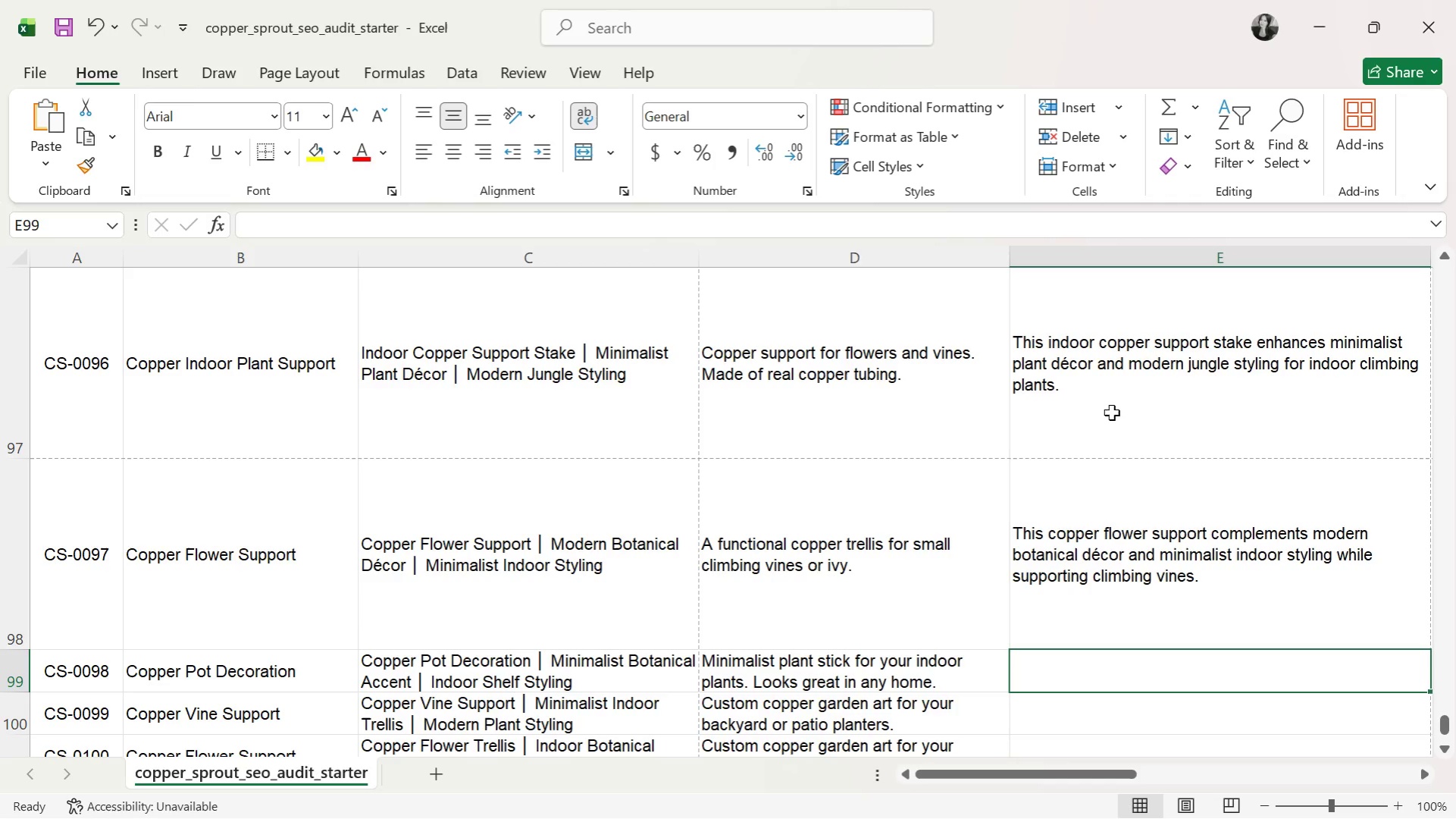 
wait(9.61)
 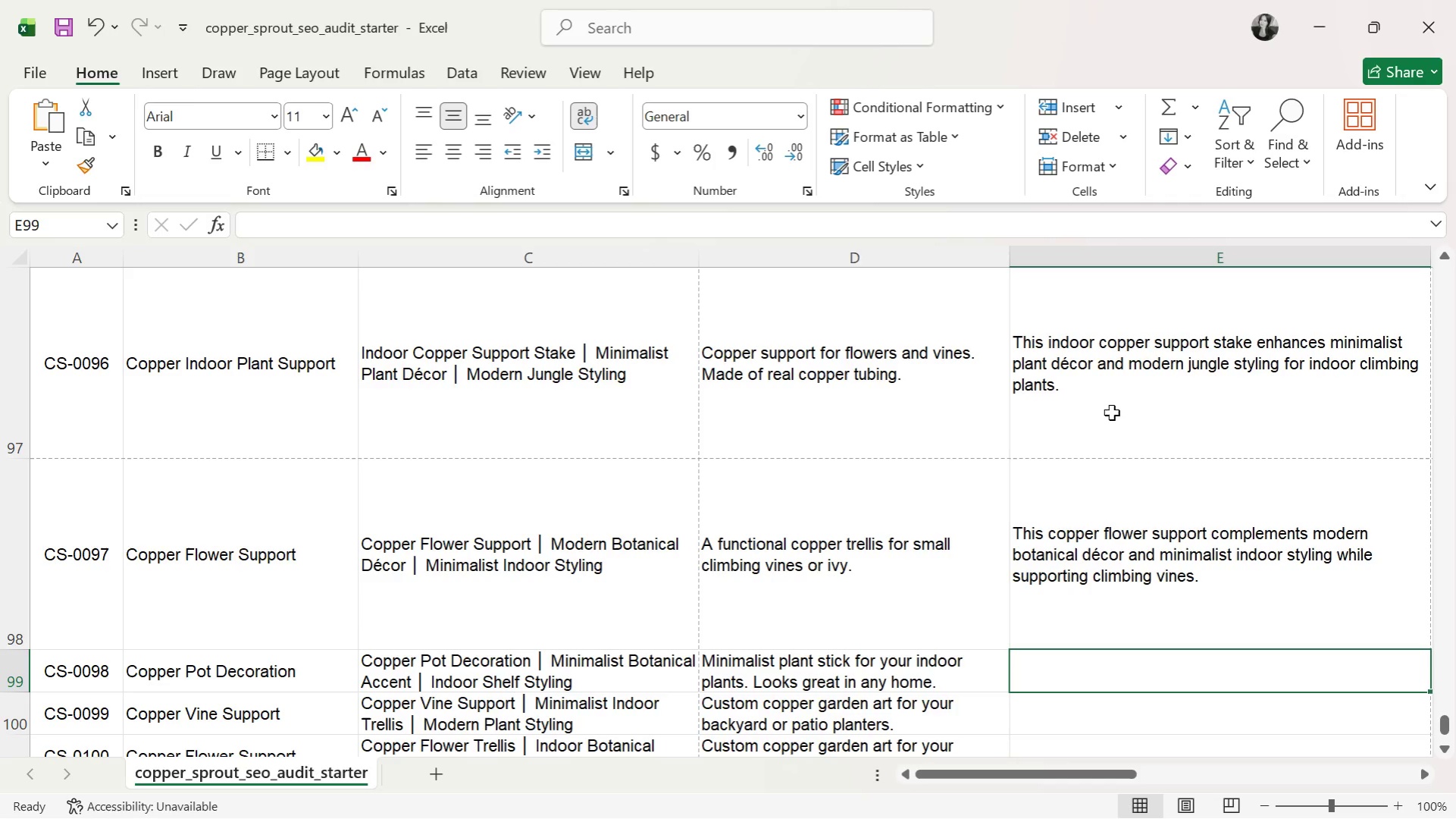 
key(ArrowRight)
 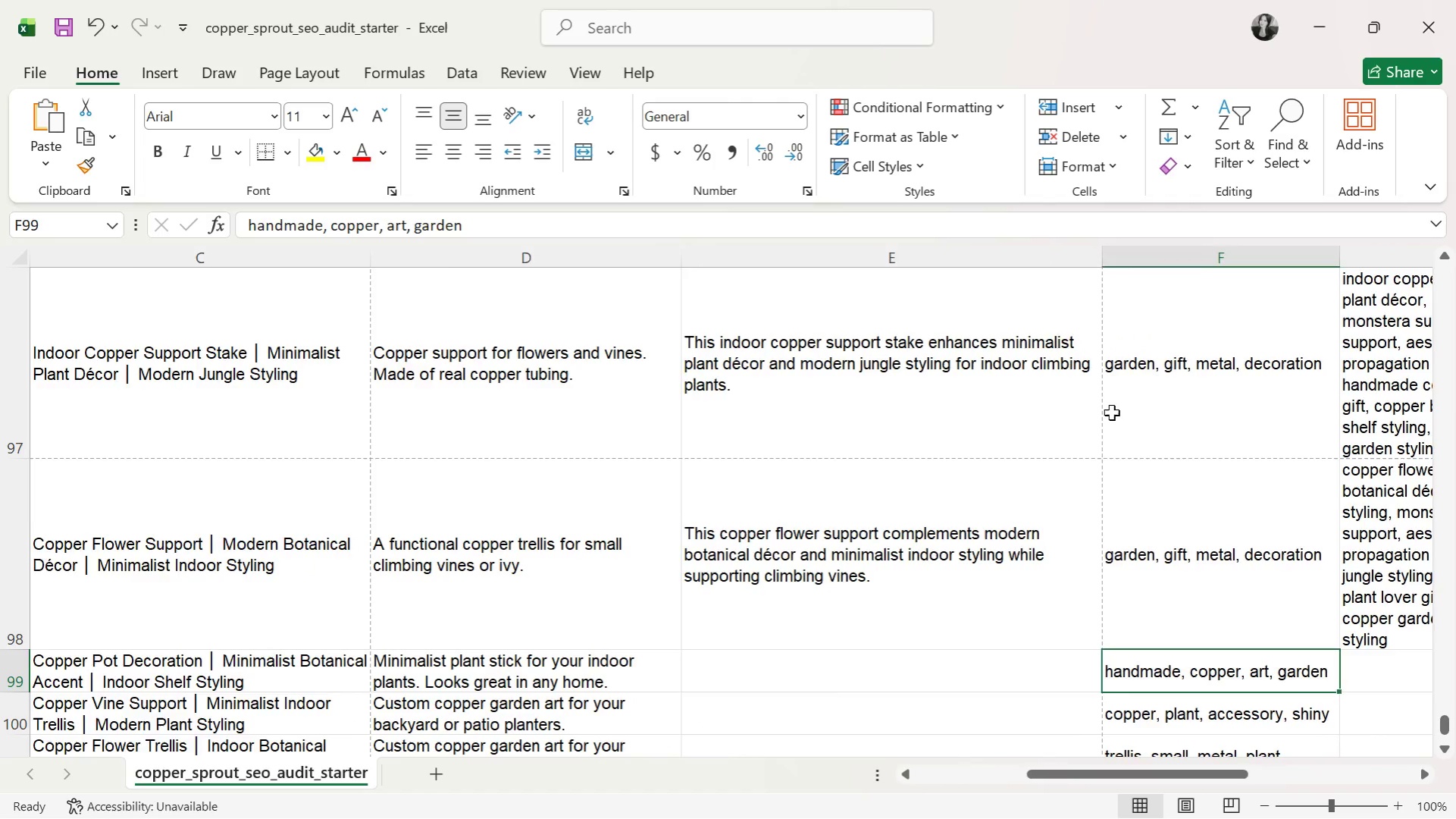 
key(ArrowRight)
 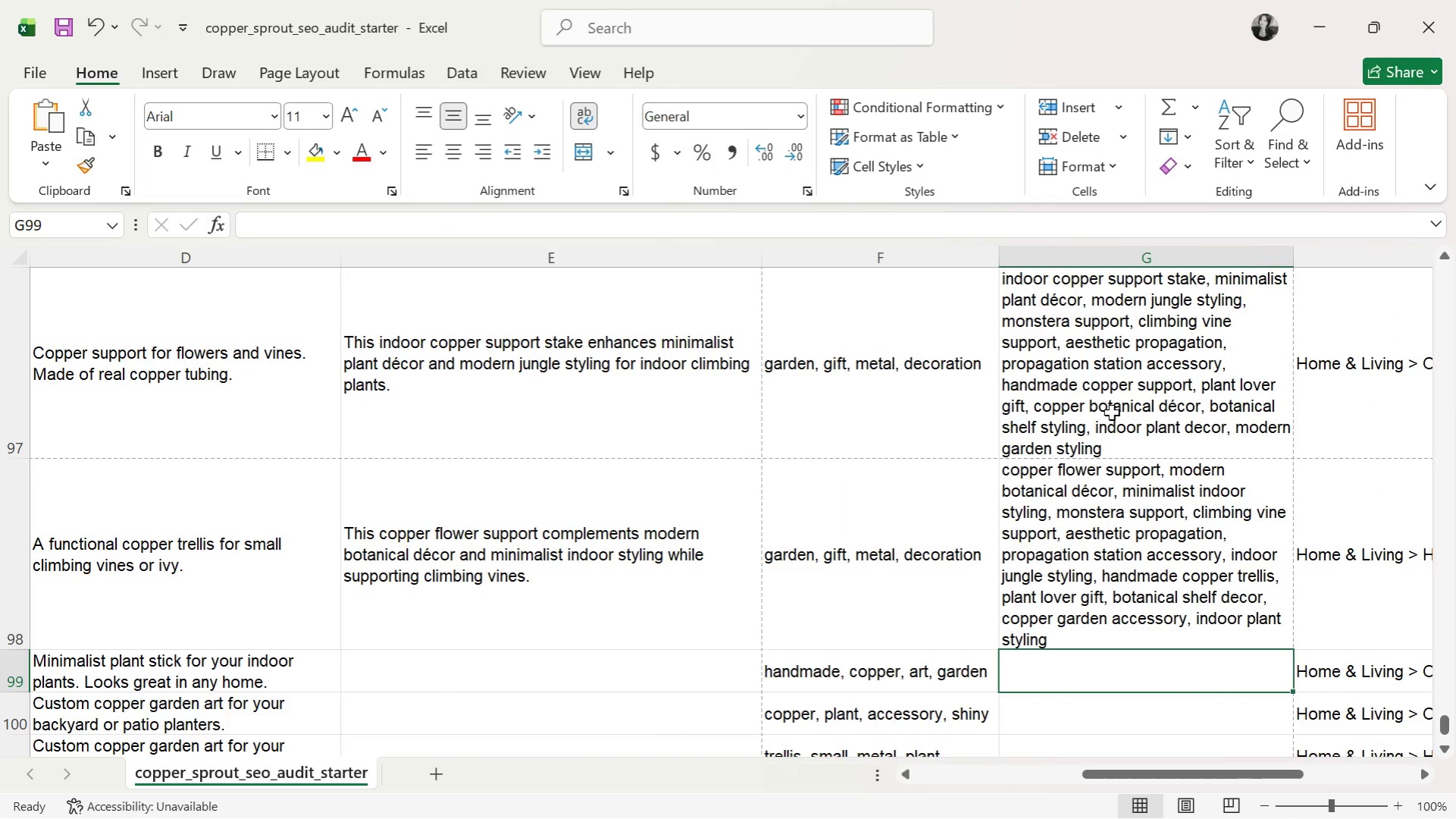 
wait(5.36)
 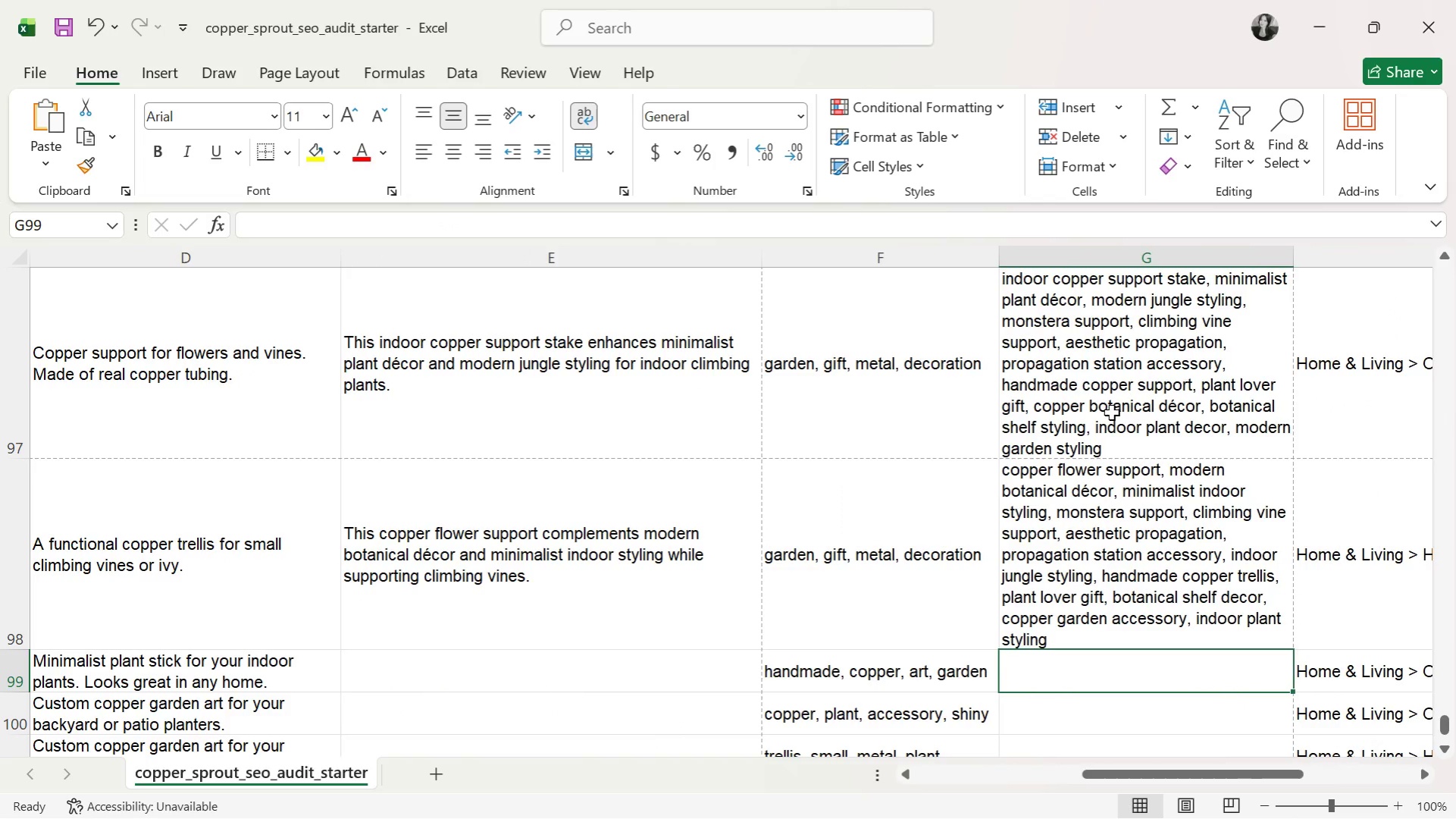 
key(ArrowLeft)
 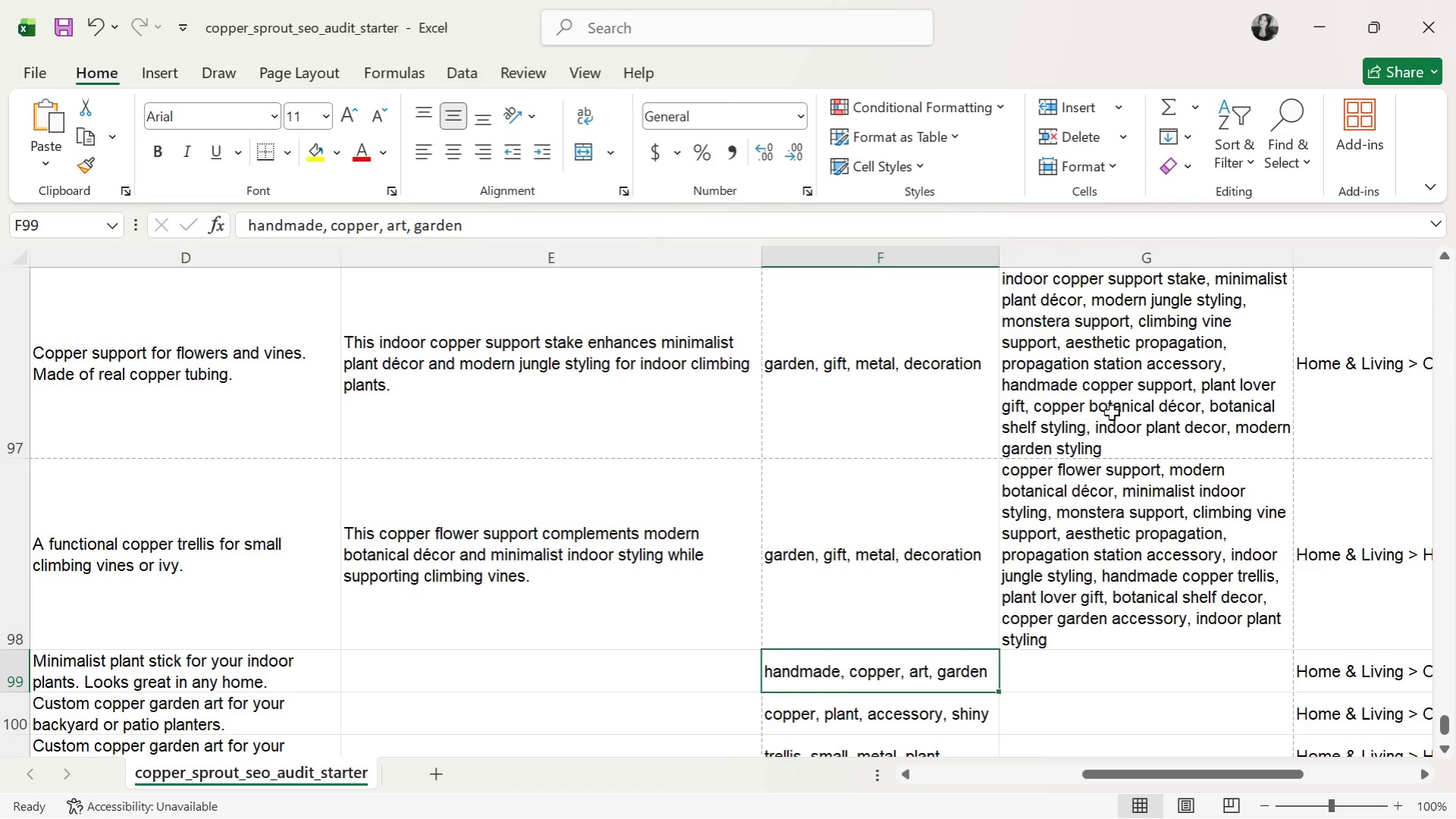 
key(ArrowLeft)
 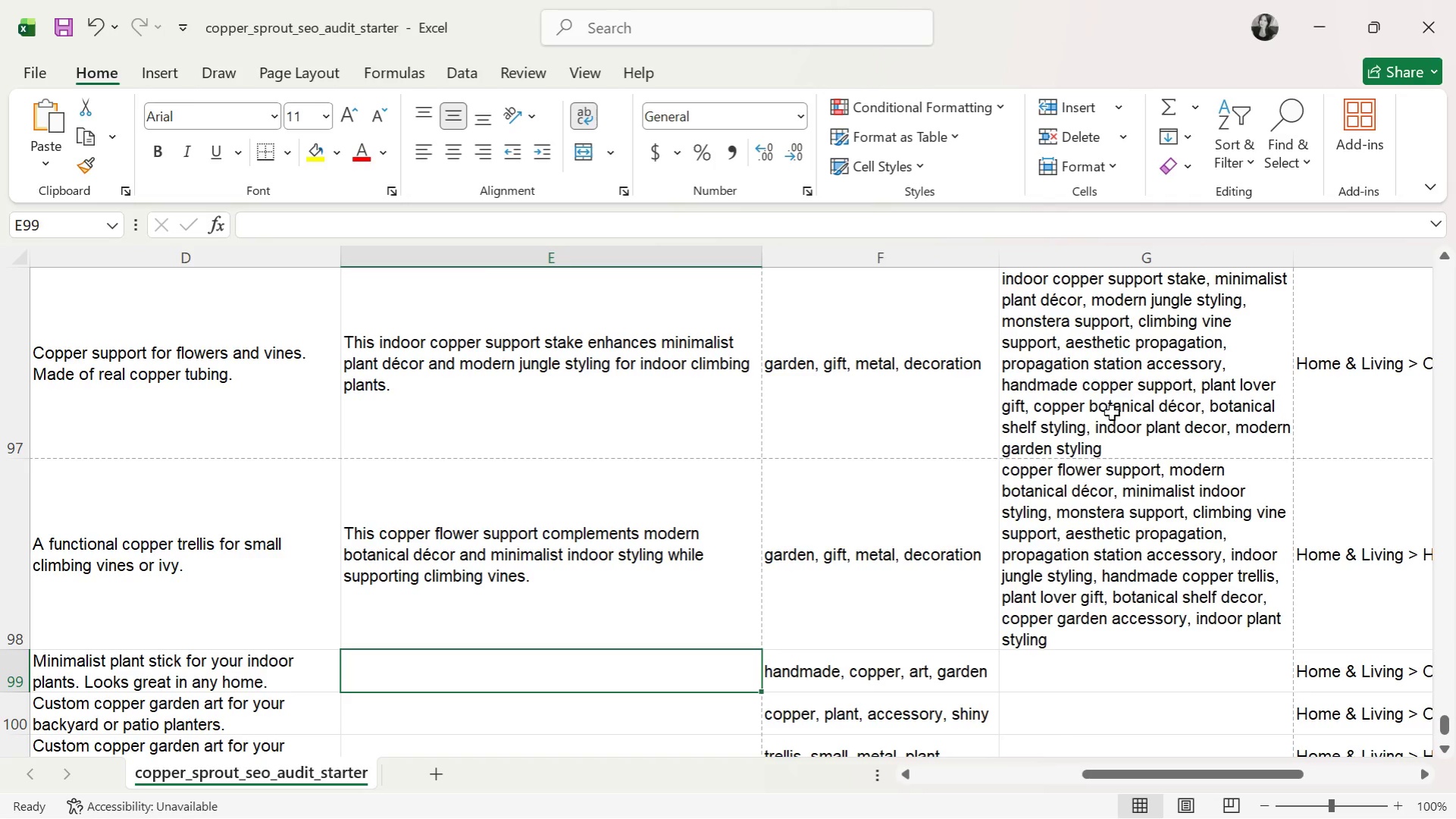 
wait(16.64)
 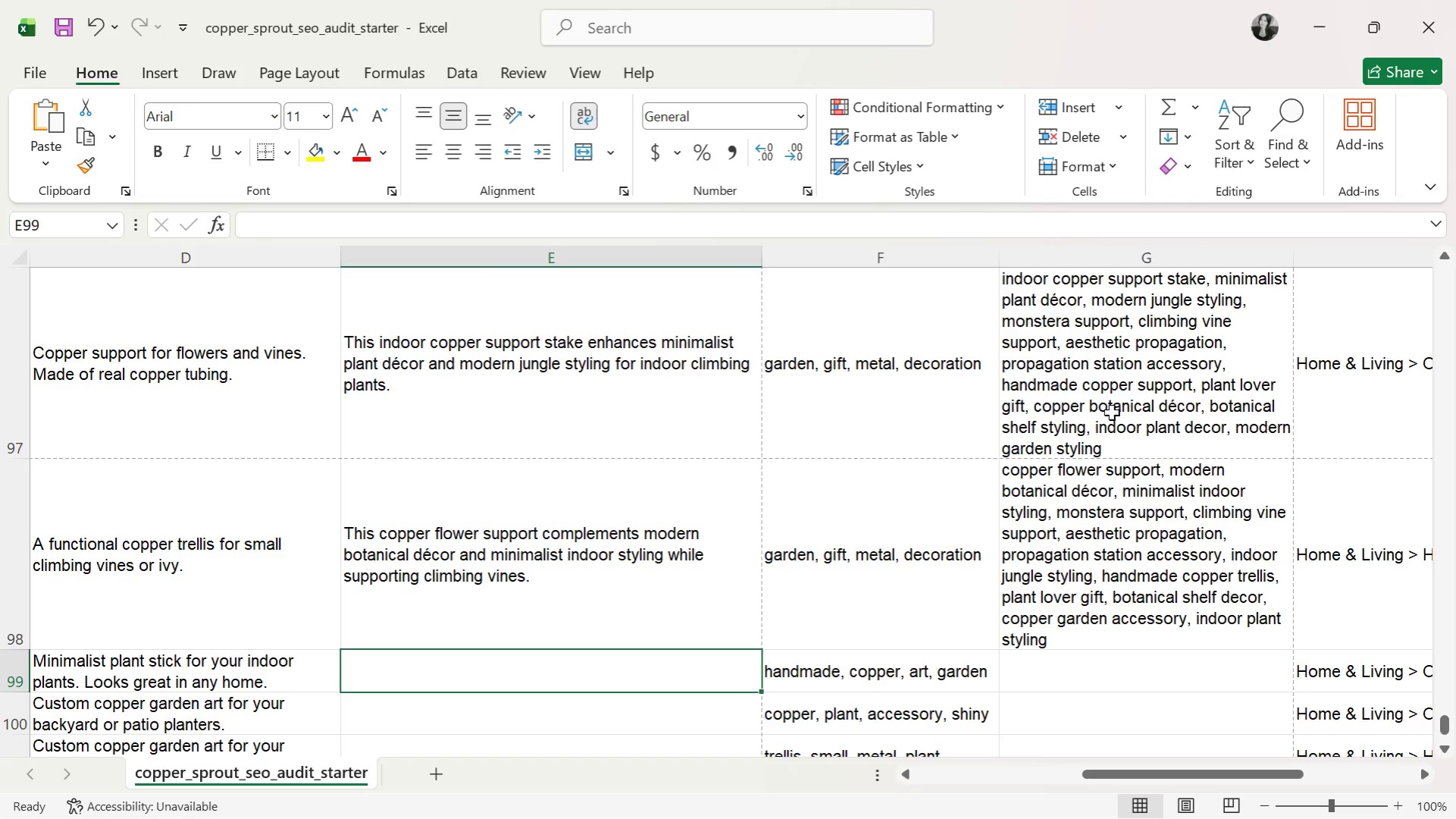 
type(This copper pot decoration creates a minimi)
key(Backspace)
type(alist botanical accent for indoor h)
key(Backspace)
type(shelf styling and propagation setpu)
key(Backspace)
key(Backspace)
type(ups.)
key(Tab)
key(Tab)
type(copper pot )
key(Backspace)
type(decoration, minimalist botanical accentm)
key(Backspace)
type(, indoor shelf styling, monstera support, d)
key(Backspace)
type(climbing vine support, aesthetic propagationm )
key(Backspace)
key(Backspace)
type(, propat)
key(Backspace)
type(gation station e)
key(Backspace)
type(decor, indoor jungle stling)
key(Backspace)
key(Backspace)
key(Backspace)
key(Backspace)
type(yling ,)
key(Backspace)
type(,)
key(Backspace)
key(Backspace)
type(, )
 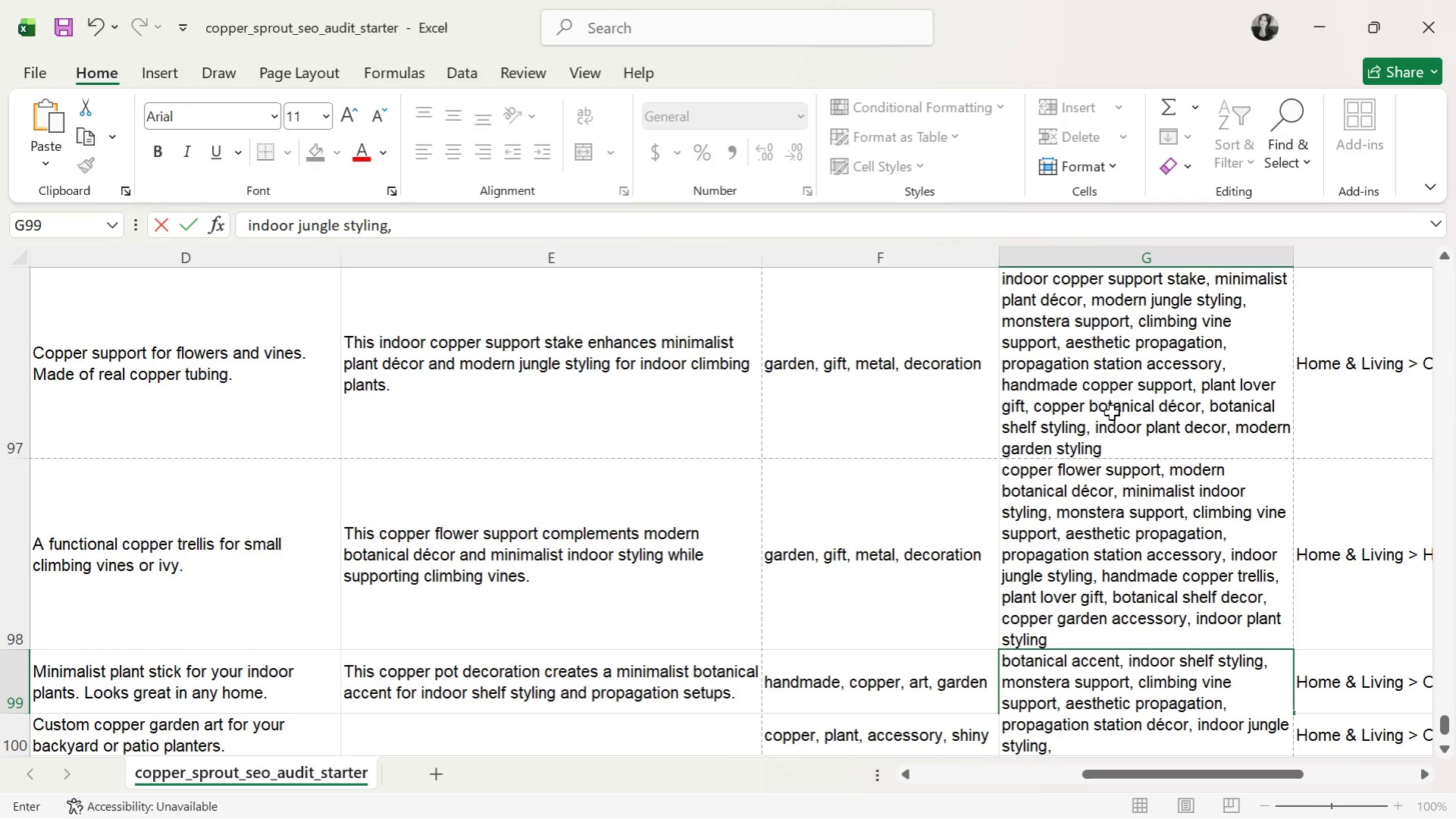 
wait(5.03)
 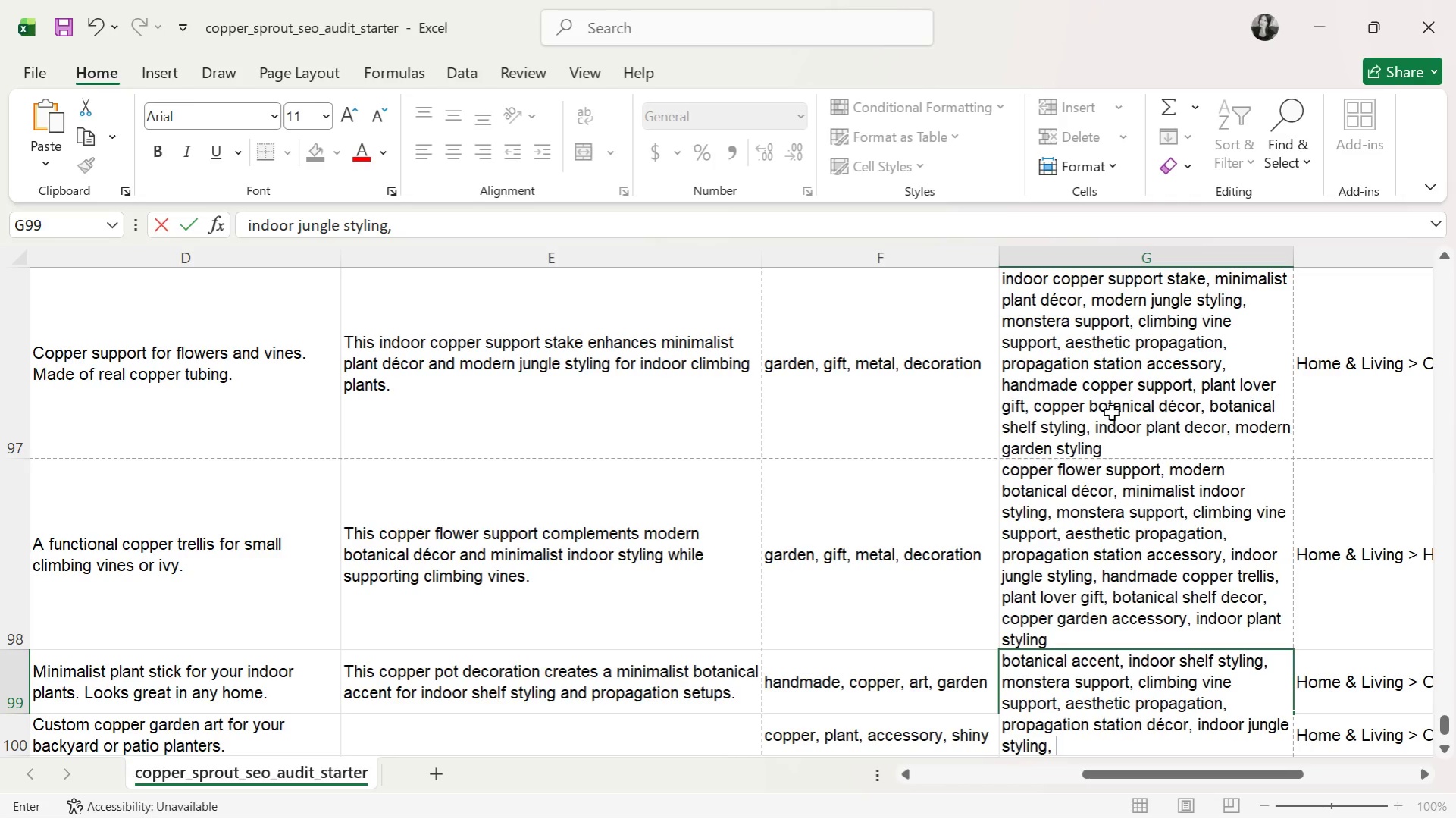 
type(handmadec )
key(Backspace)
key(Backspace)
type( c)
key(Backspace)
key(Backspace)
type( )
key(Backspace)
type( copper at)
key(Backspace)
type(rt, plant lover gift, botanical shelf, d)
key(Backspace)
key(Backspace)
key(Backspace)
type( decor, modern plant stylingm )
key(Backspace)
key(Backspace)
type(, copper garden decor)
 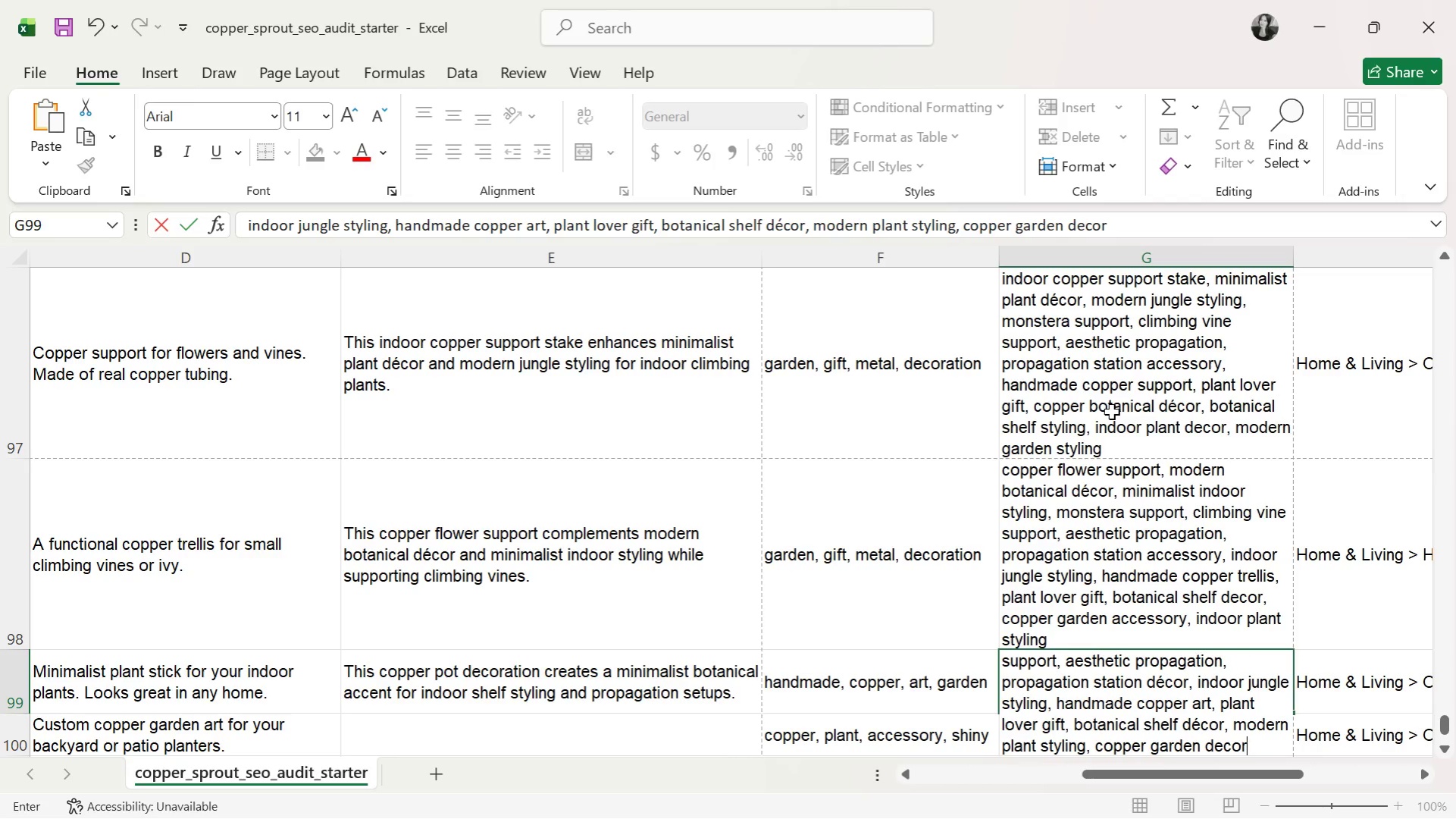 
key(ArrowDown)
 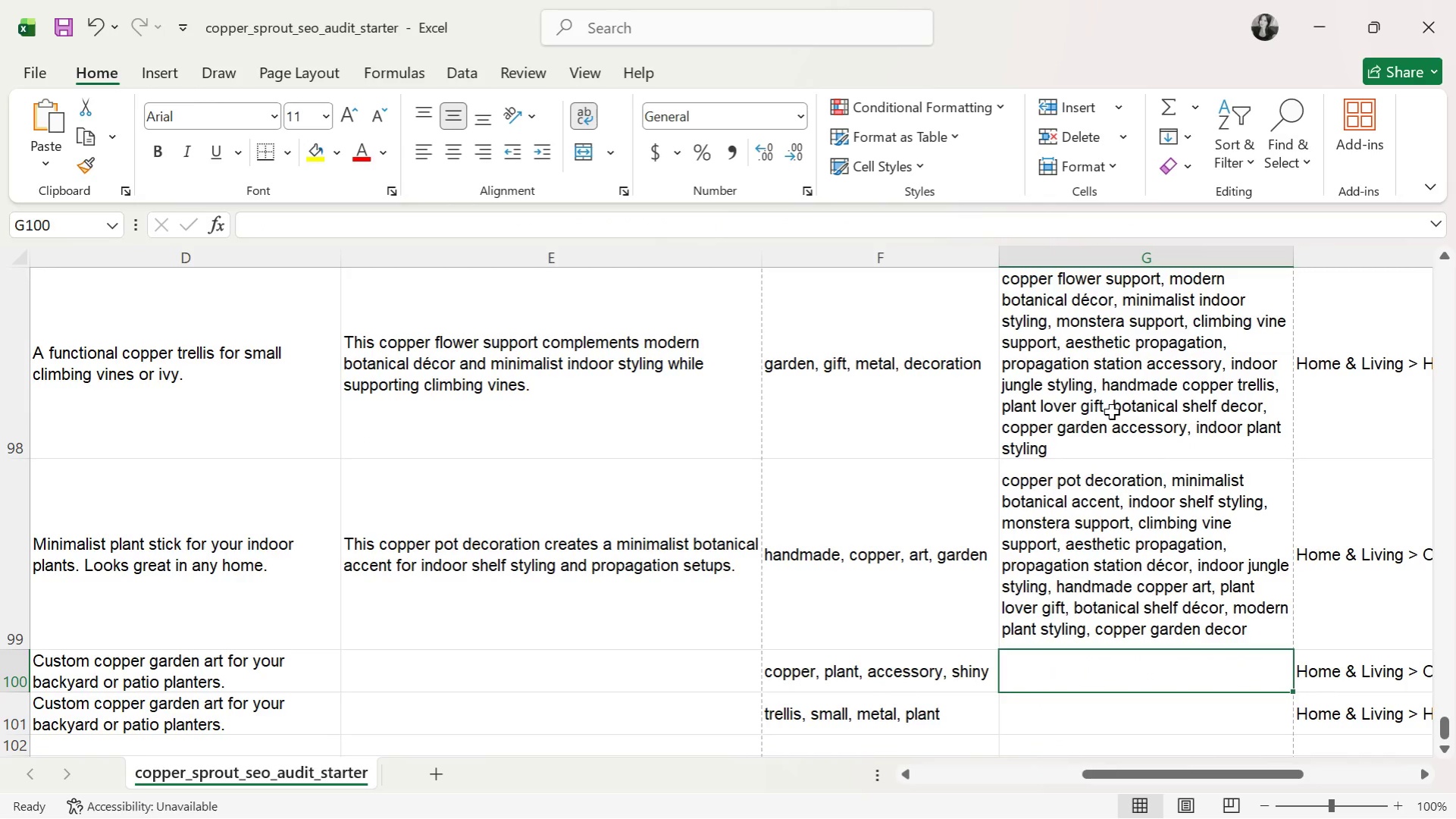 
key(ArrowLeft)
 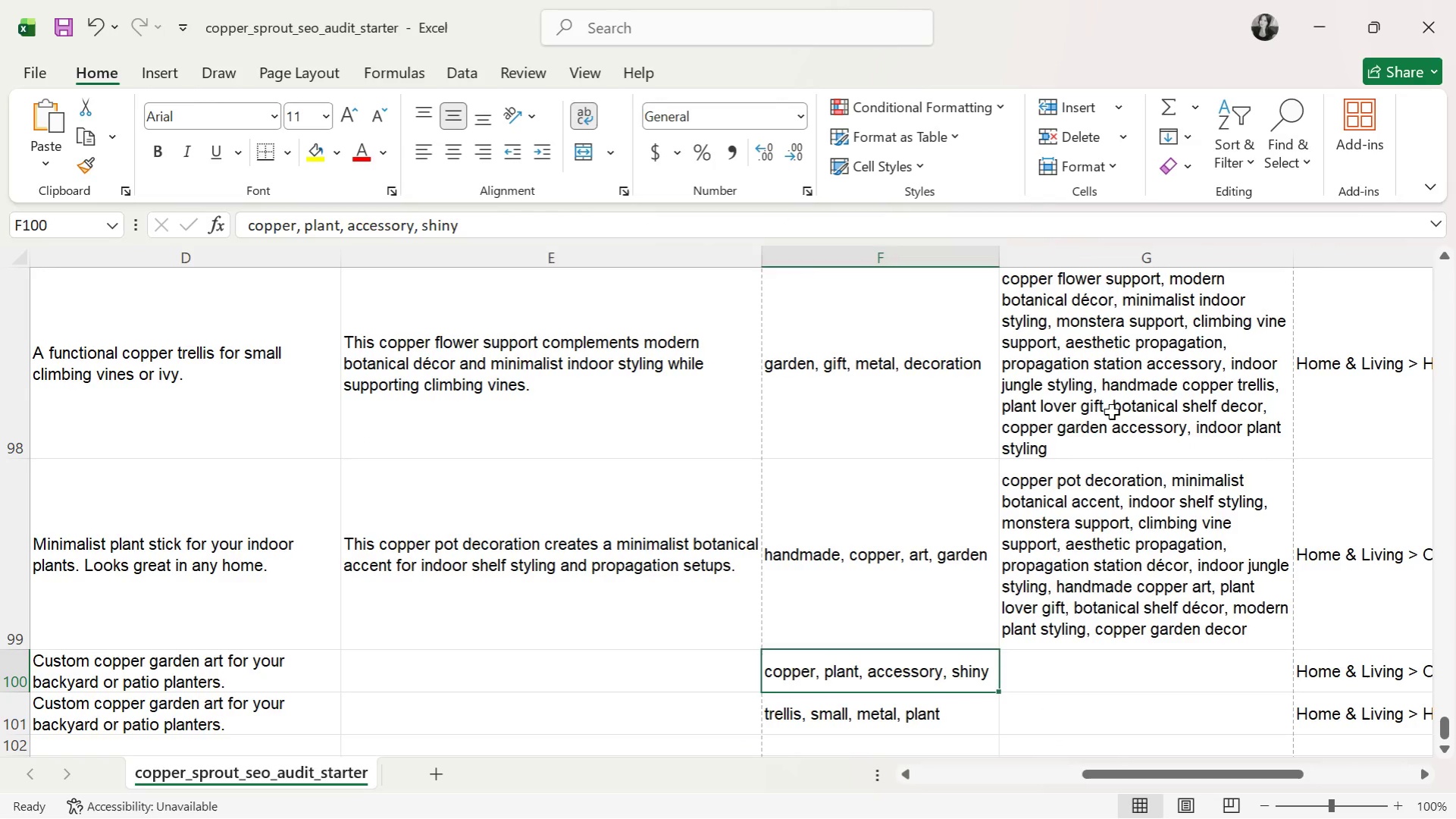 
key(ArrowLeft)
 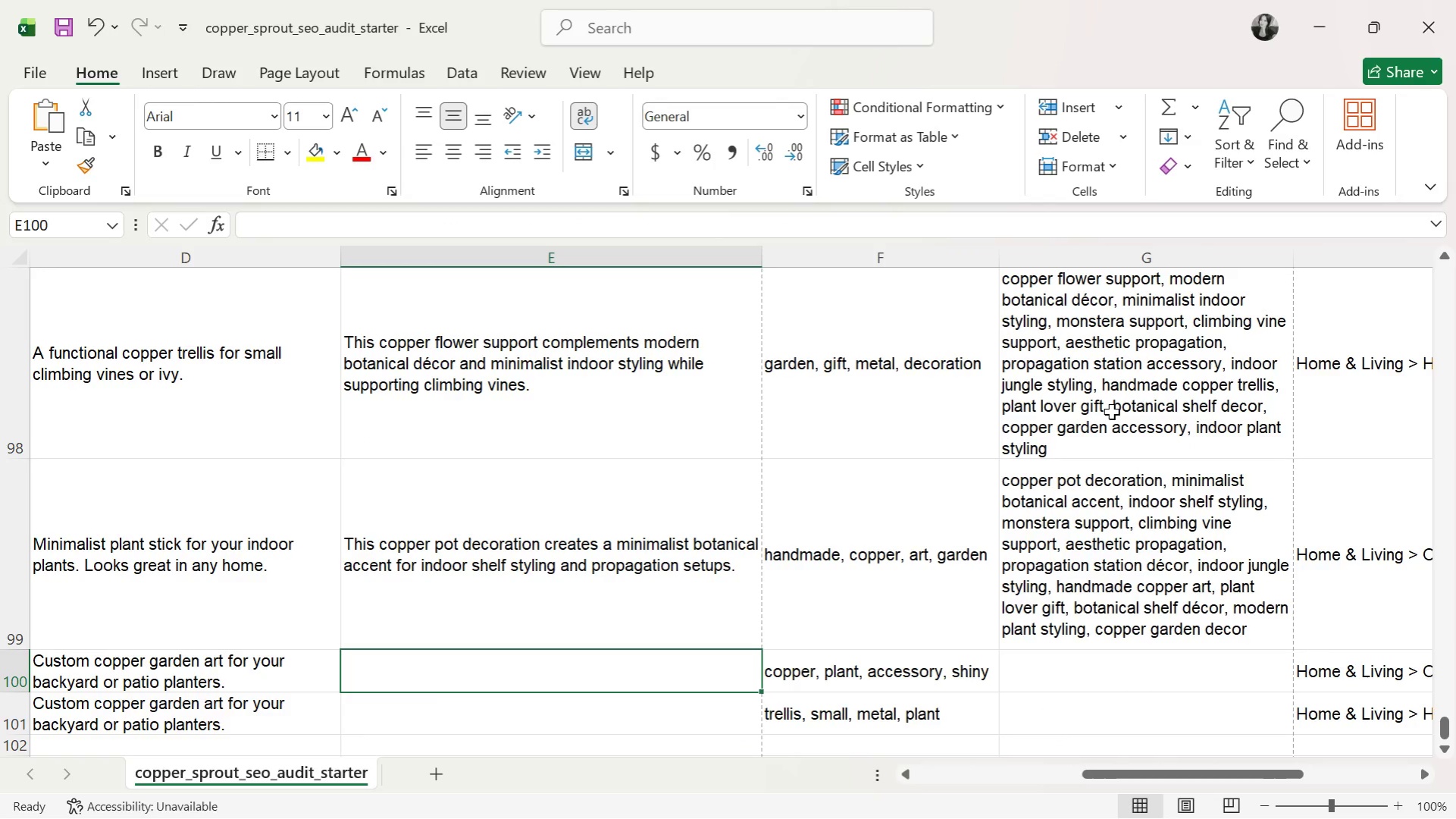 
wait(6.44)
 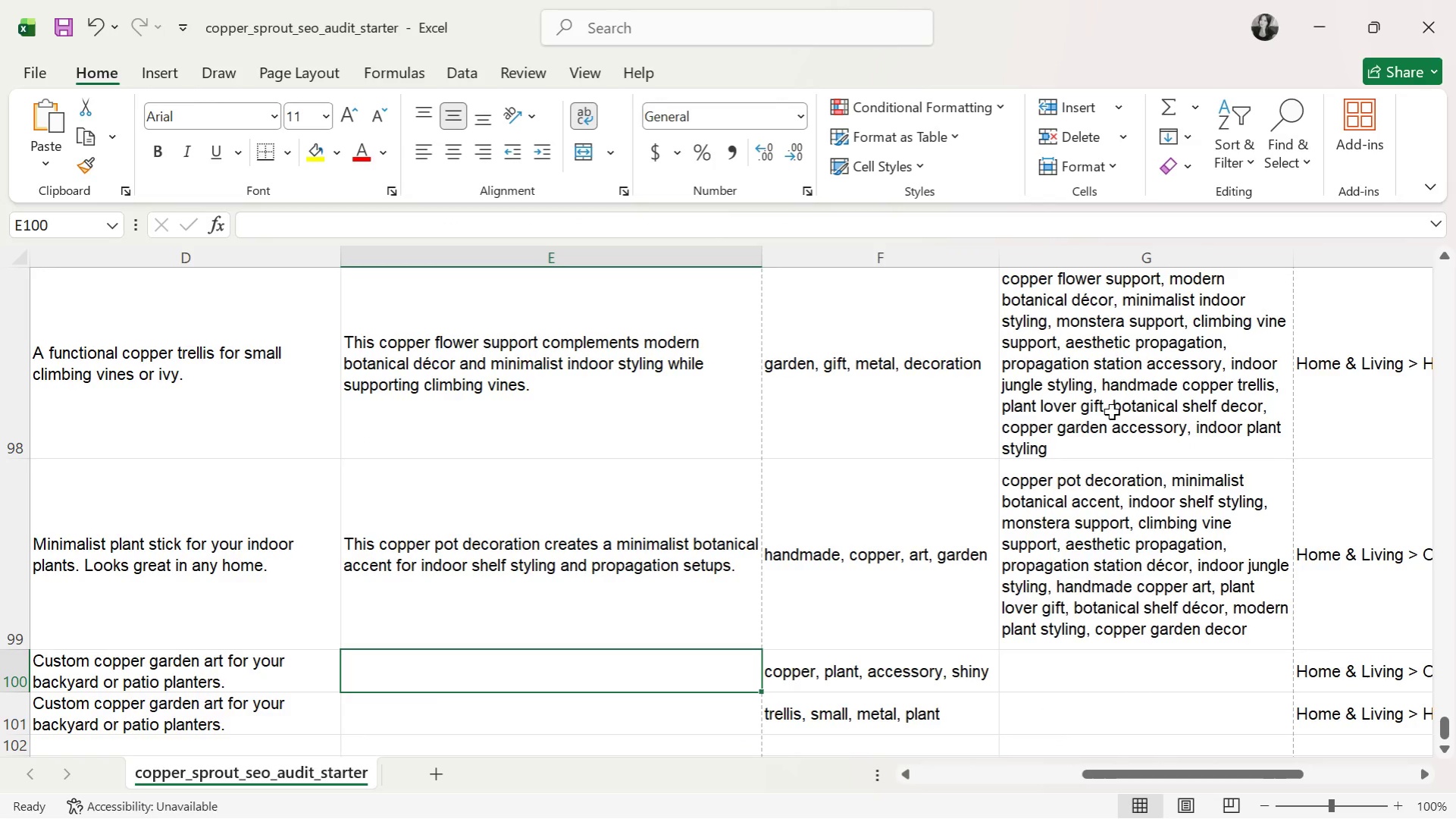 
type(This copper vine supo=)
key(Backspace)
key(Backspace)
type(port works as a minimalist infoor)
key(Backspace)
key(Backspace)
key(Backspace)
key(Backspace)
type(door trellis for modern plant stly)
key(Backspace)
key(Backspace)
type(yling and aesthetic propagatoi)
key(Backspace)
key(Backspace)
type(ion decor.)
 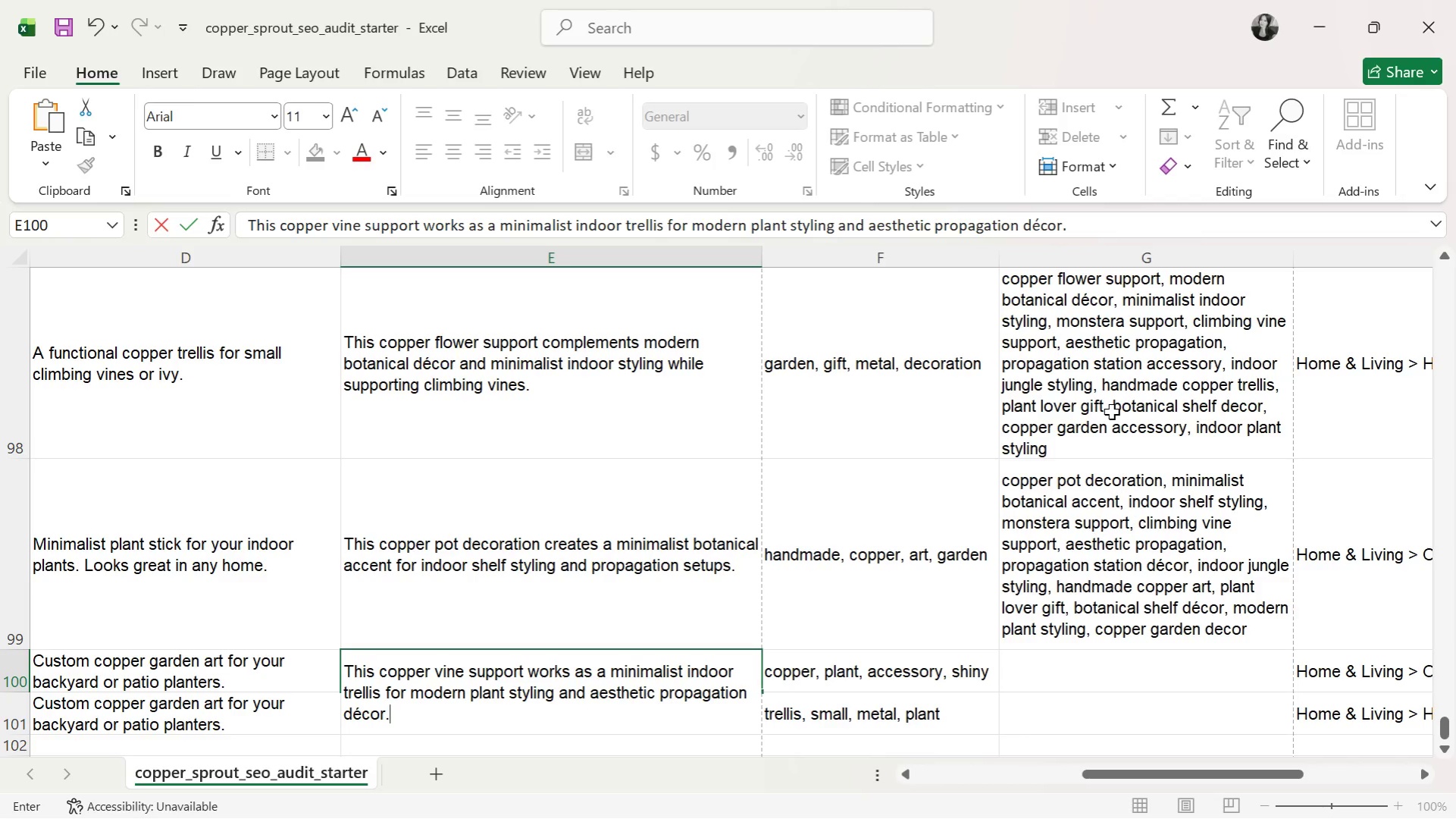 
key(ArrowRight)
 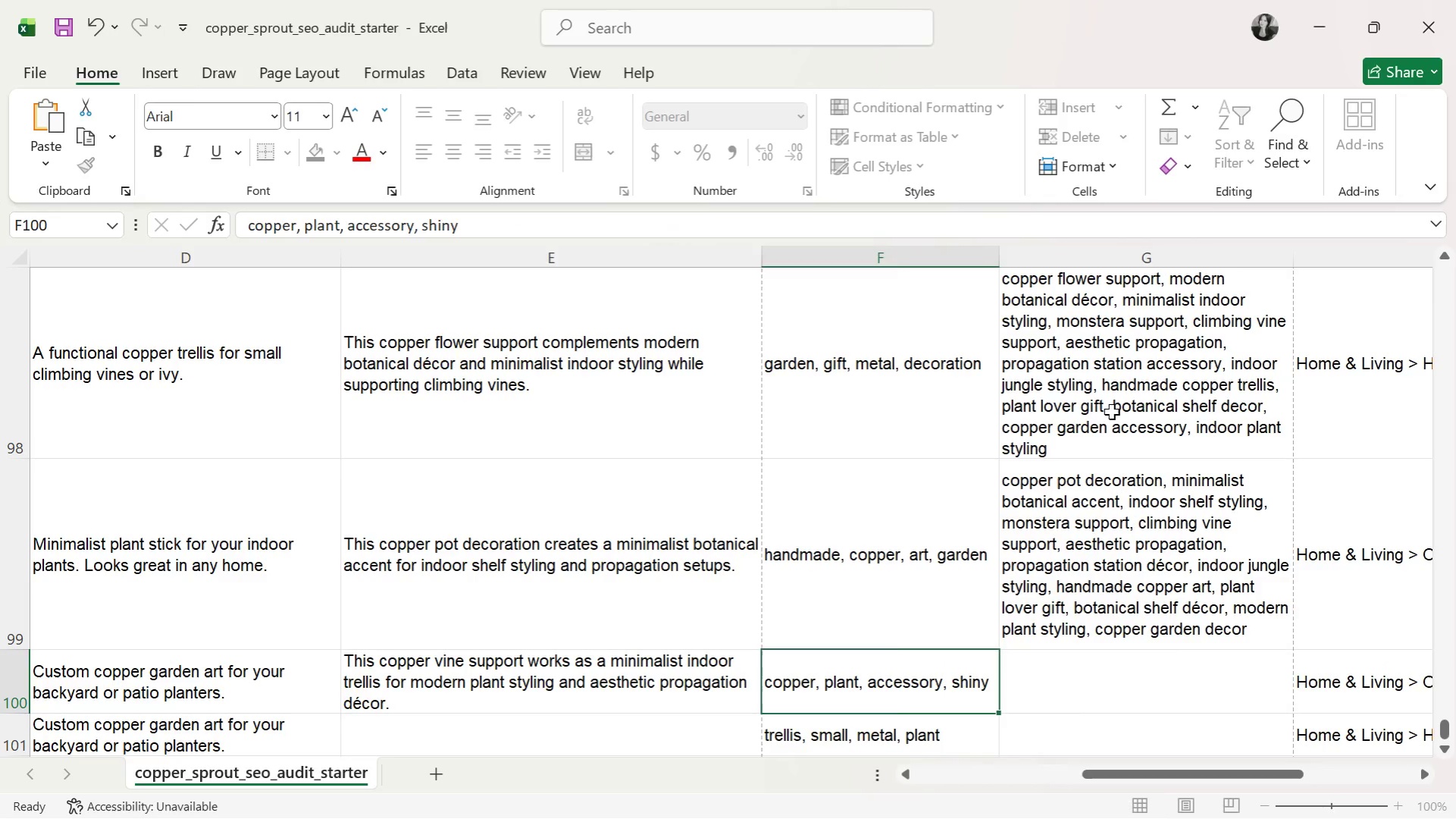 
key(ArrowRight)
 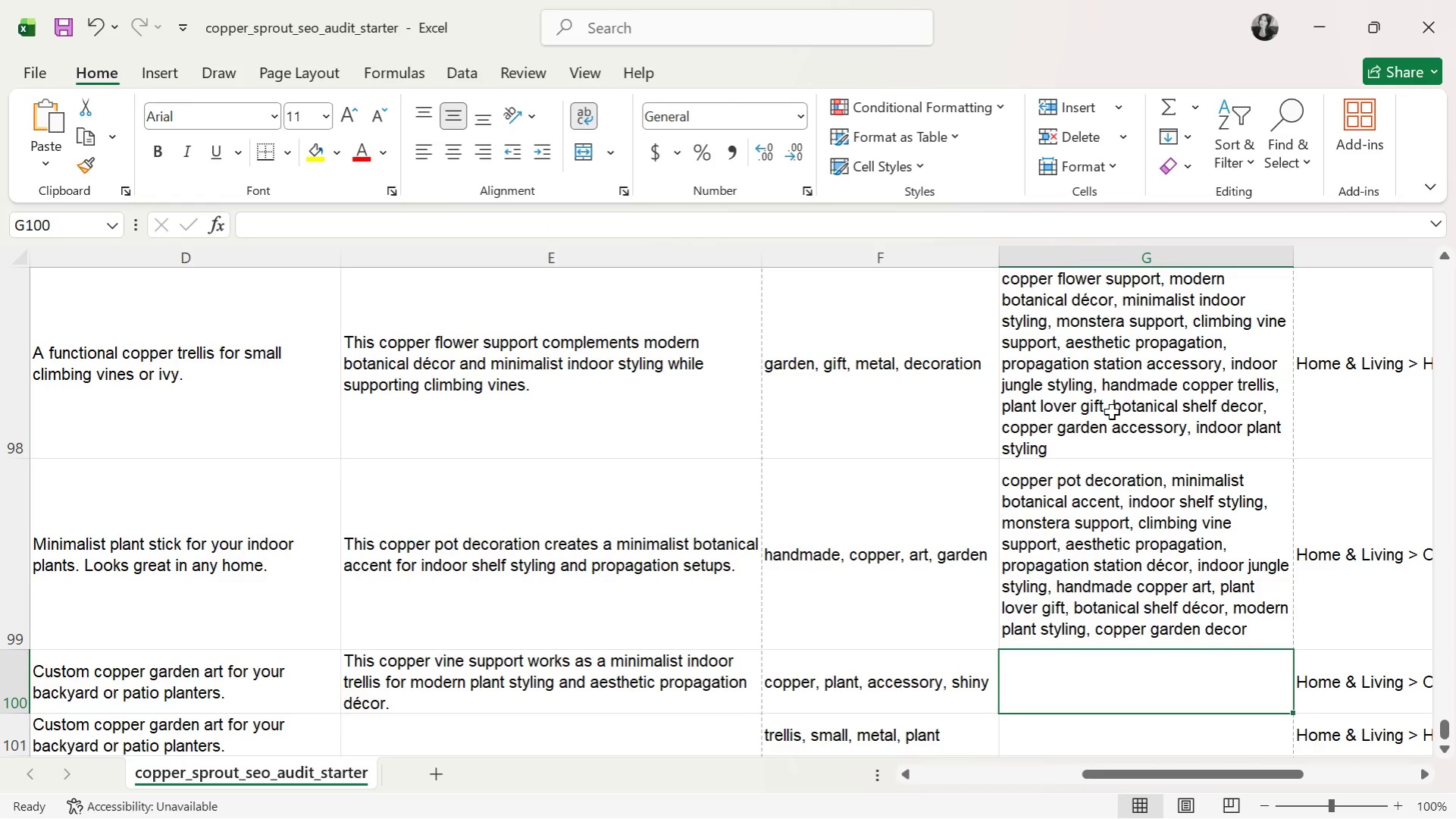 
type(copper vine support, )
key(Backspace)
type(minim)
key(Backspace)
type(alist)
key(Backspace)
type( indoor trellis, modern plant styling, monstera support, climbing vine support, aesthetic propagation, indoor jungle decor, propagation station s)
key(Backspace)
type(accessoryy)
key(Backspace)
type(, handmade c)
 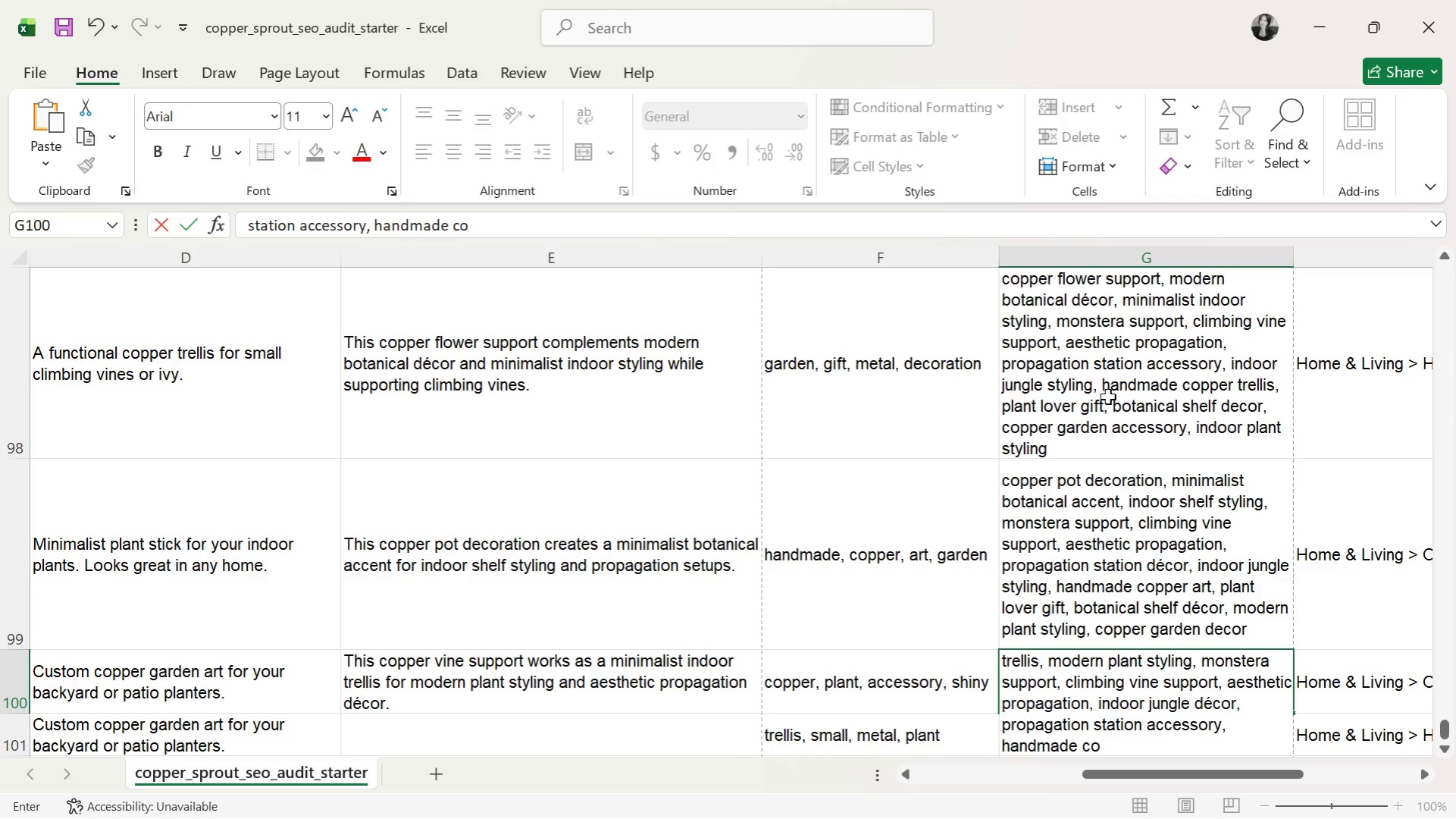 
type(opper support, plant lover gift, botanical shelf door)
key(Backspace)
key(Backspace)
 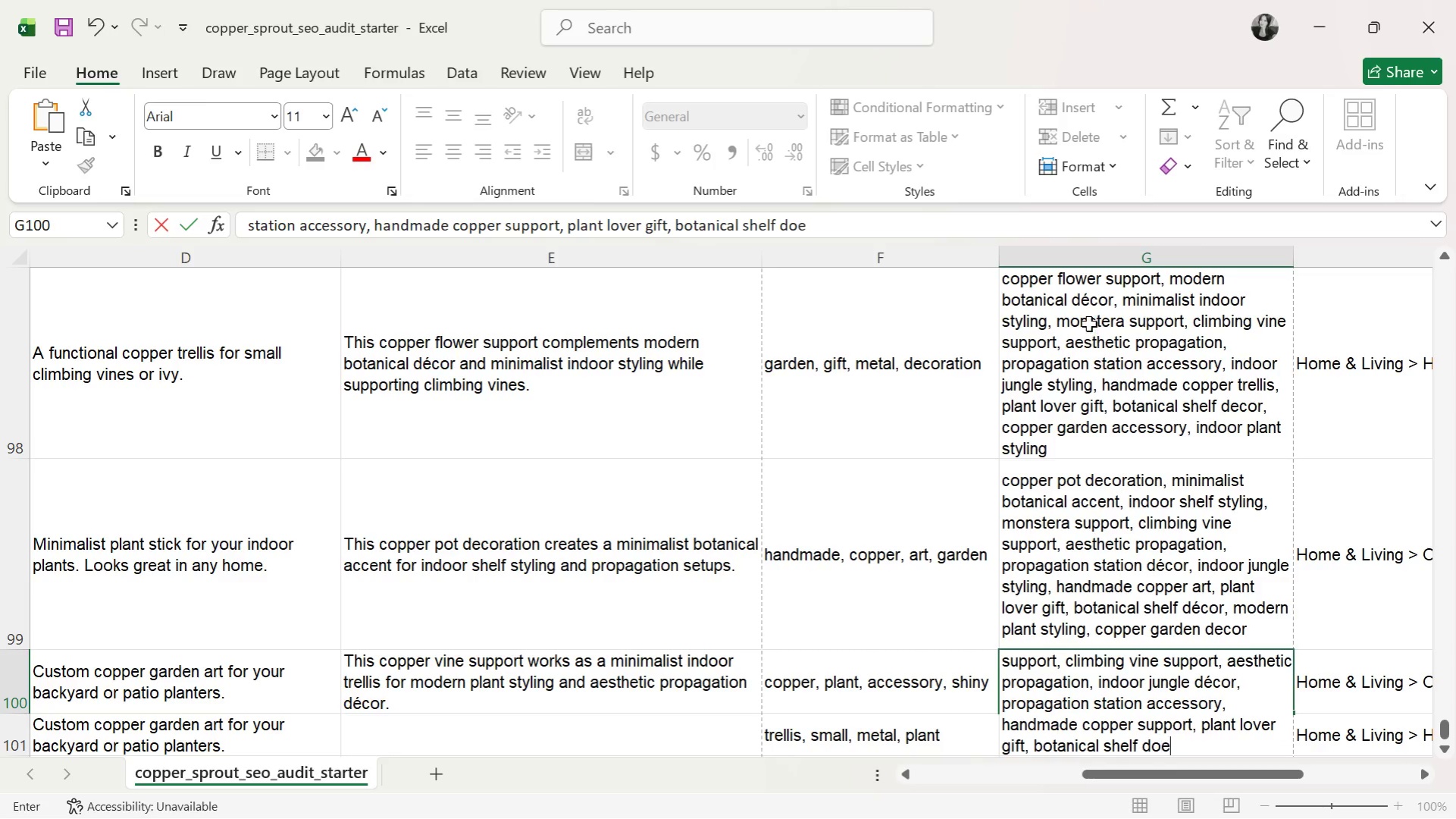 
type(e)
key(Backspace)
key(Backspace)
type(ecor, copper garden art, indoor plant ace)
key(Backspace)
type(cessory)
 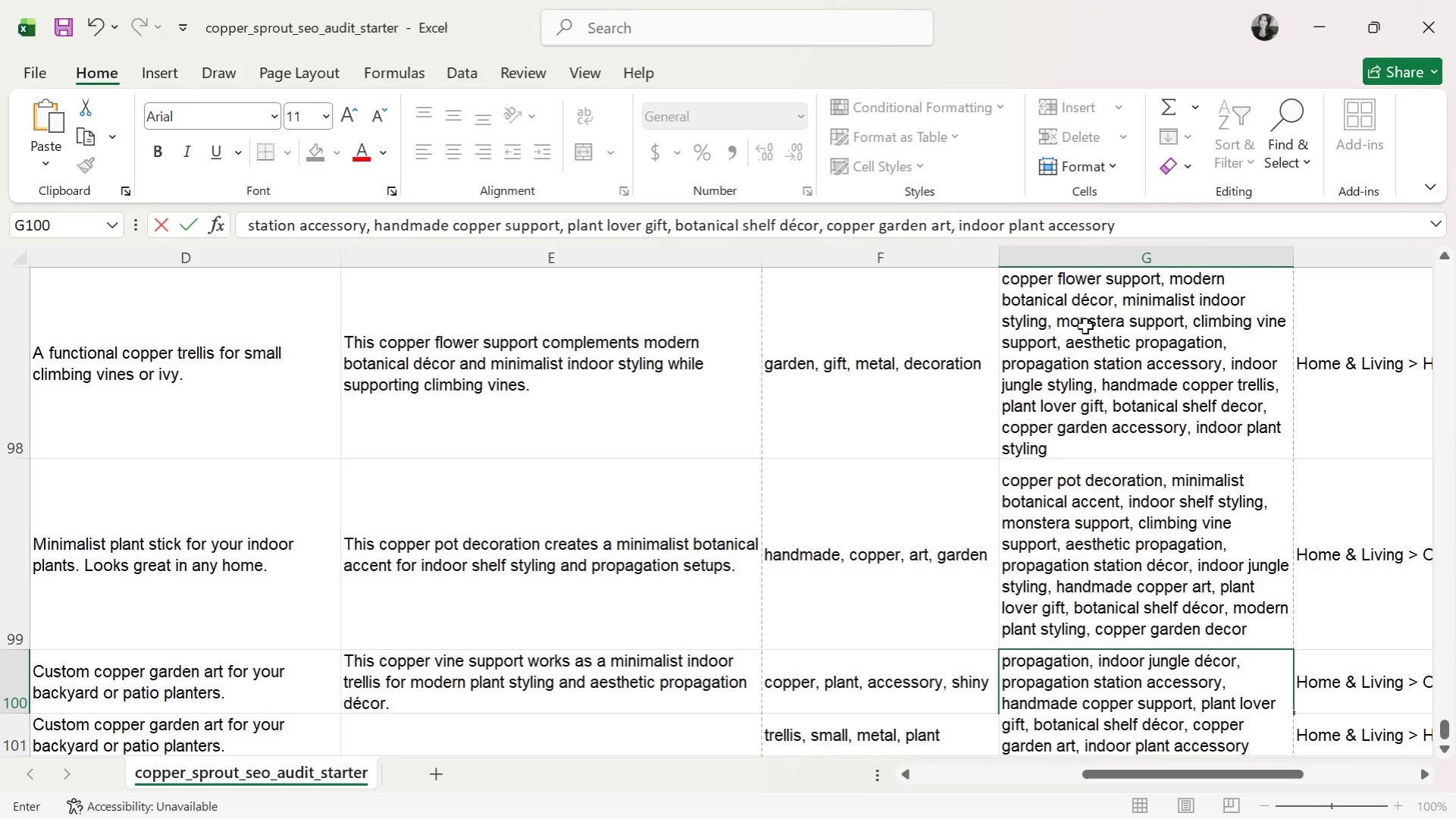 
key(ArrowDown)
 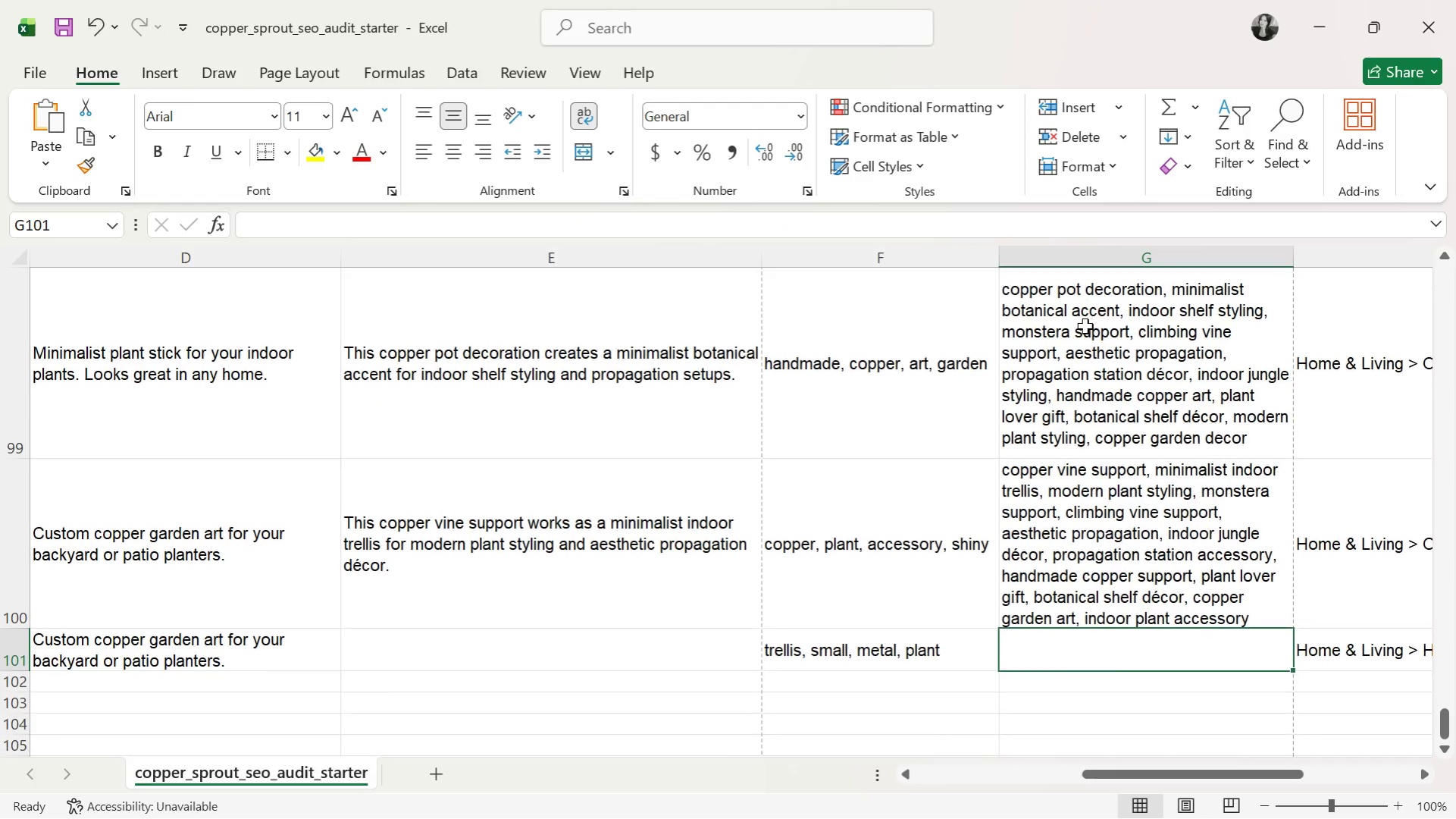 
key(ArrowLeft)
 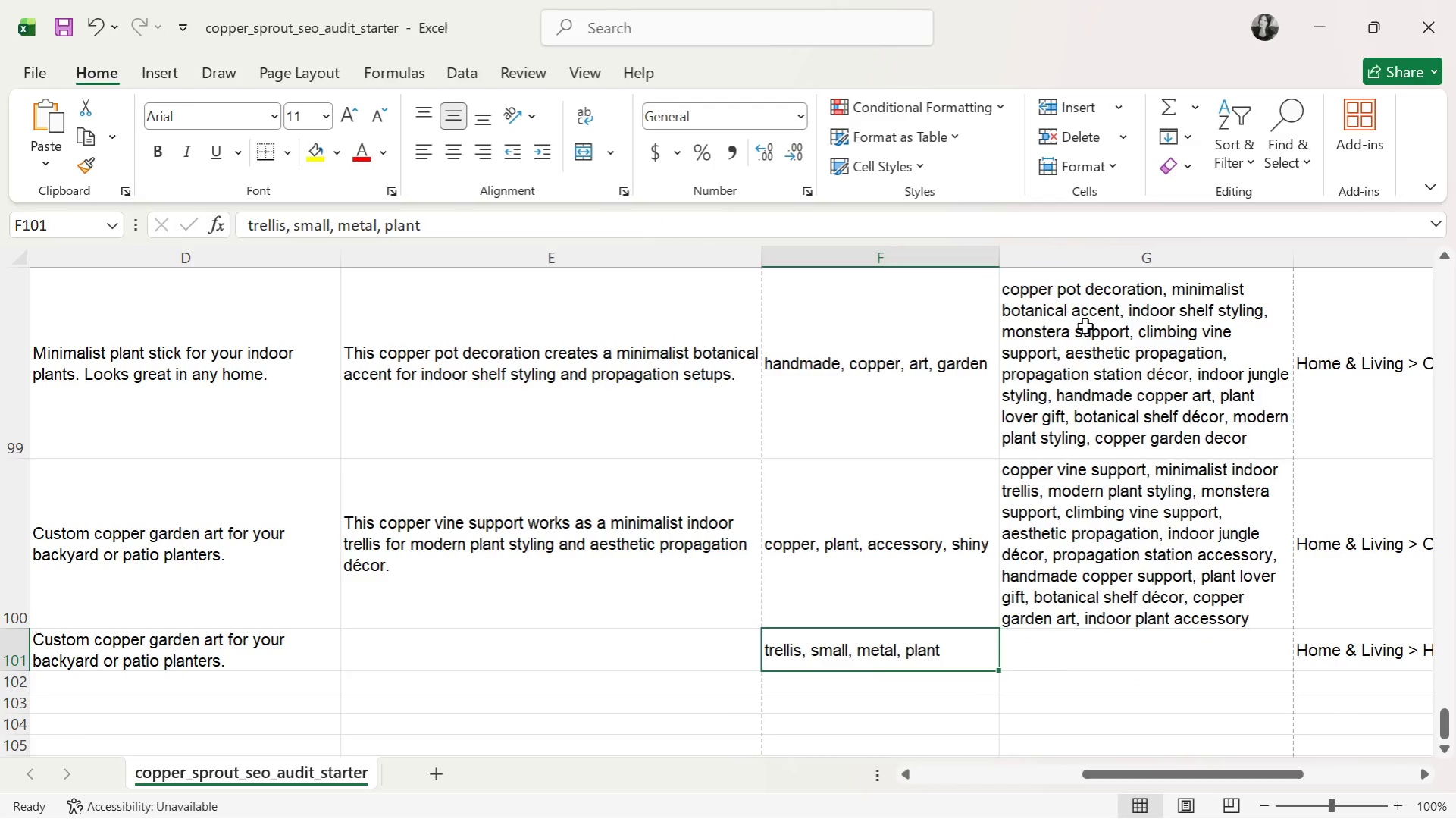 
key(ArrowLeft)
 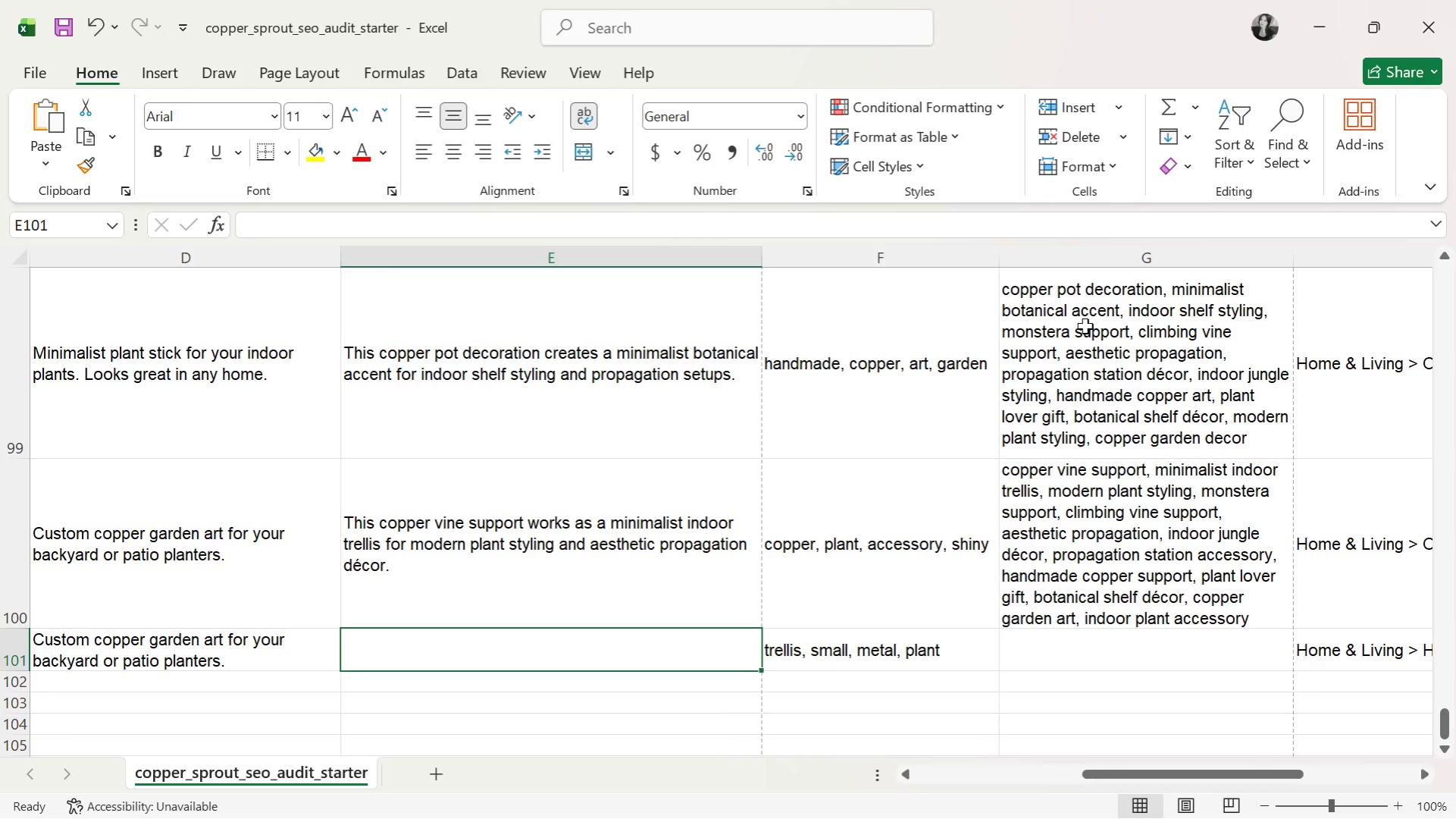 
type(This copper floewr trellis enhances indoor botanical sty)
key(Backspace)
key(Backspace)
key(Backspace)
key(Backspace)
type(decor and minimi)
key(Backspace)
type(alist plant styling a)
key(Backspace)
type(while supporting climbing l)
key(Backspace)
type(plants.)
key(Tab)
key(Tab)
type(copper flower)
 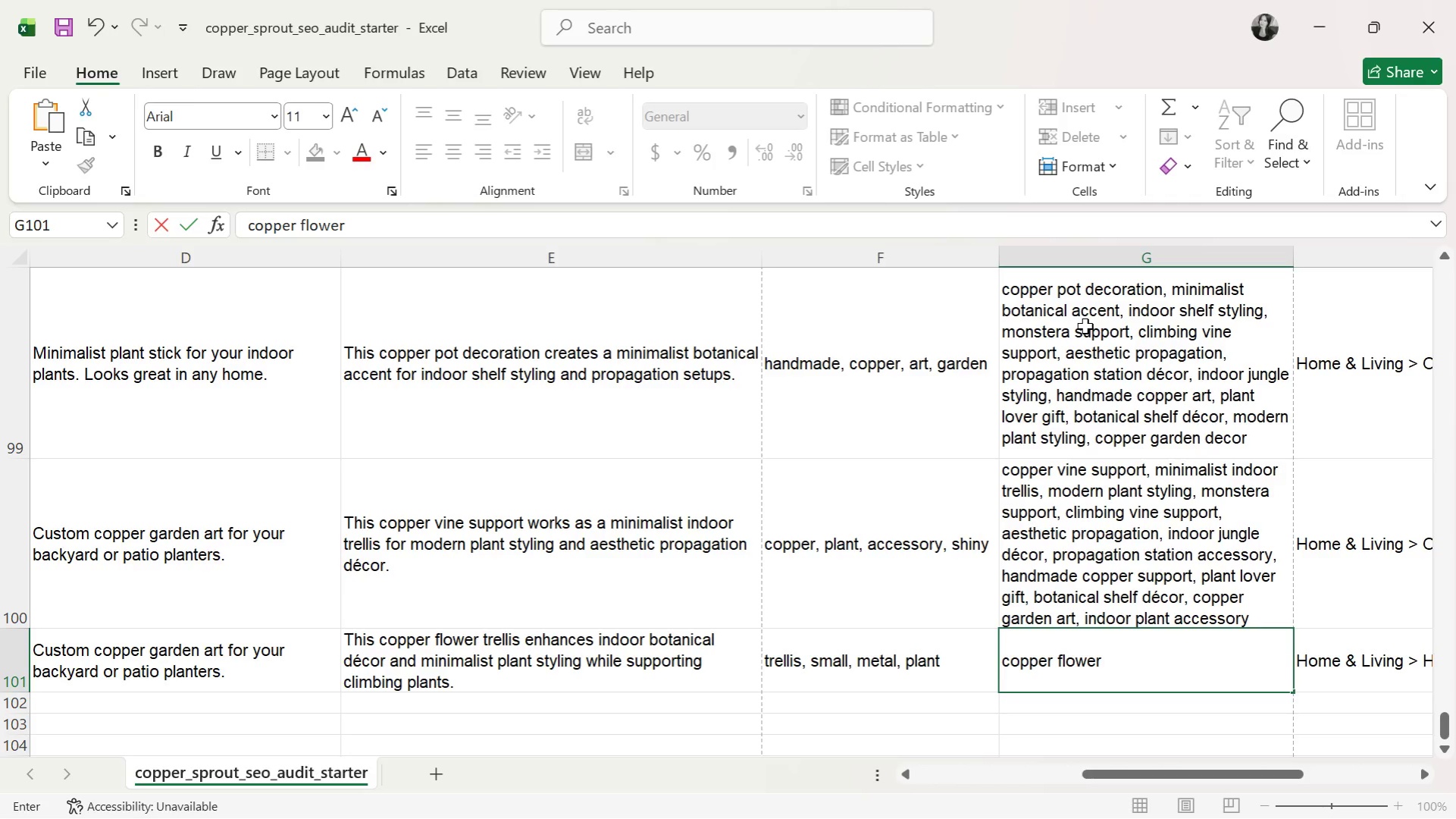 
wait(22.5)
 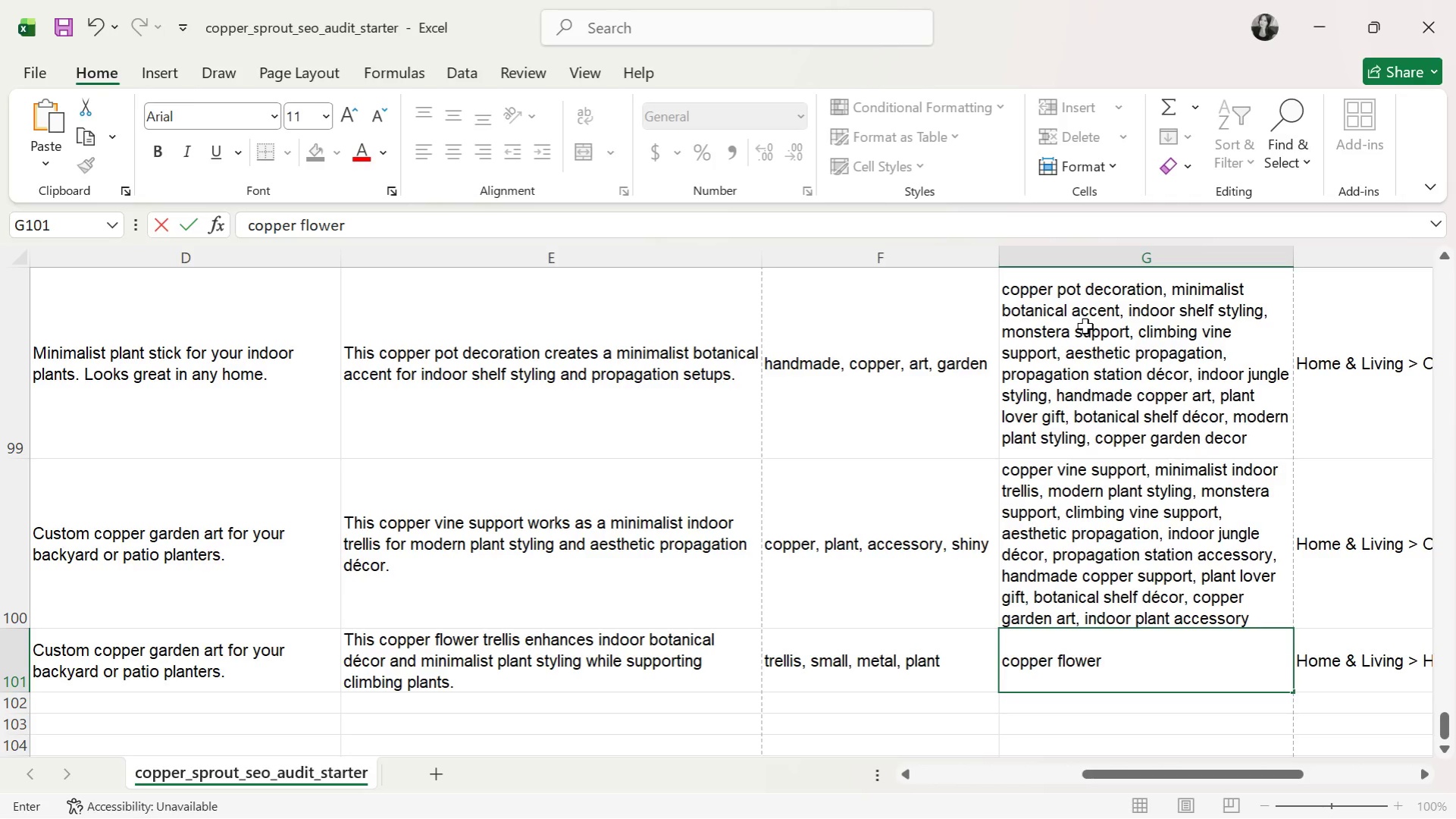 
type( trellis, indoor botanical decor, minimalist plant styling)
 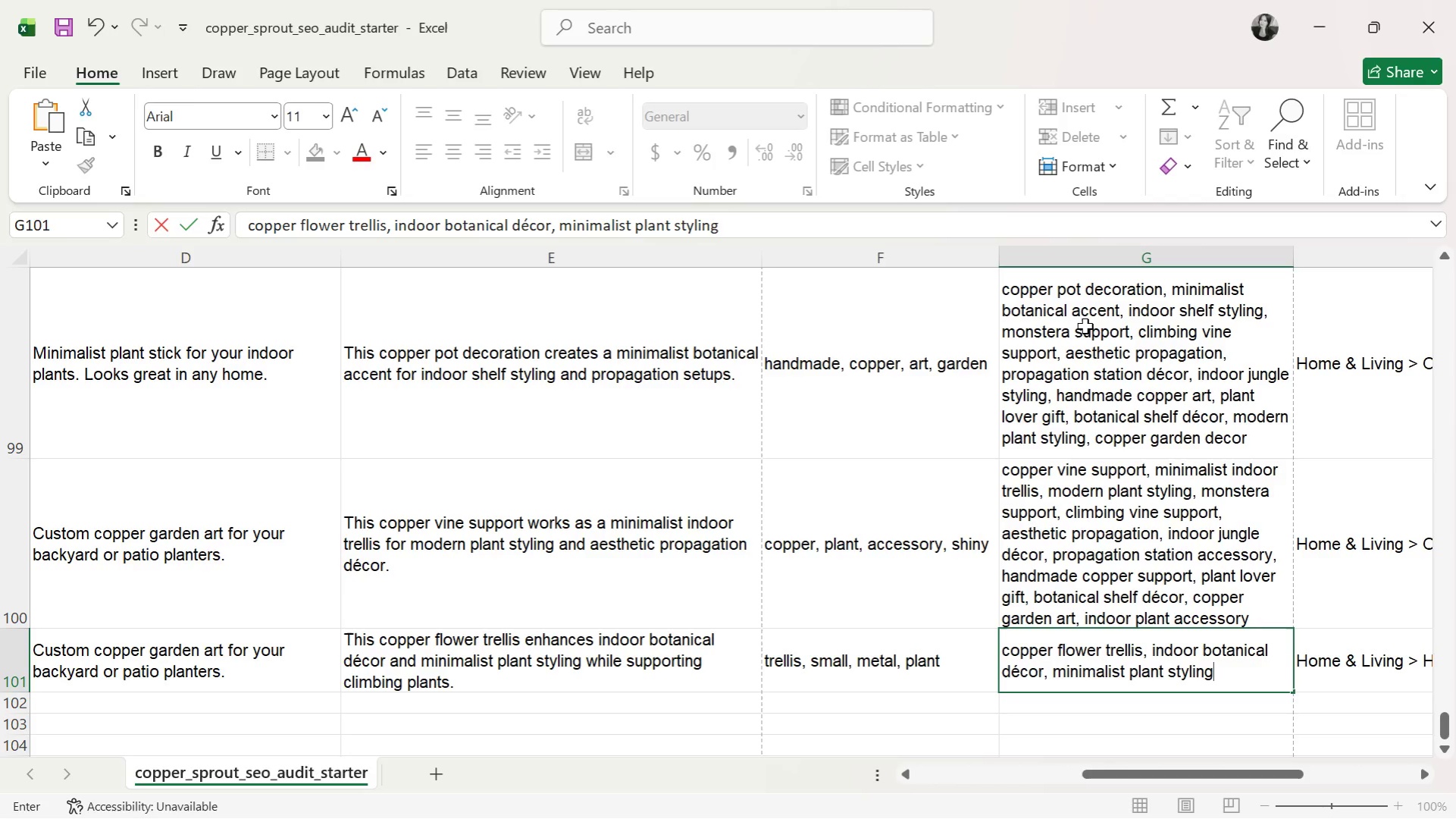 
type(, monstera support, climbing vine support, aesthetic prpagation, propagation )
 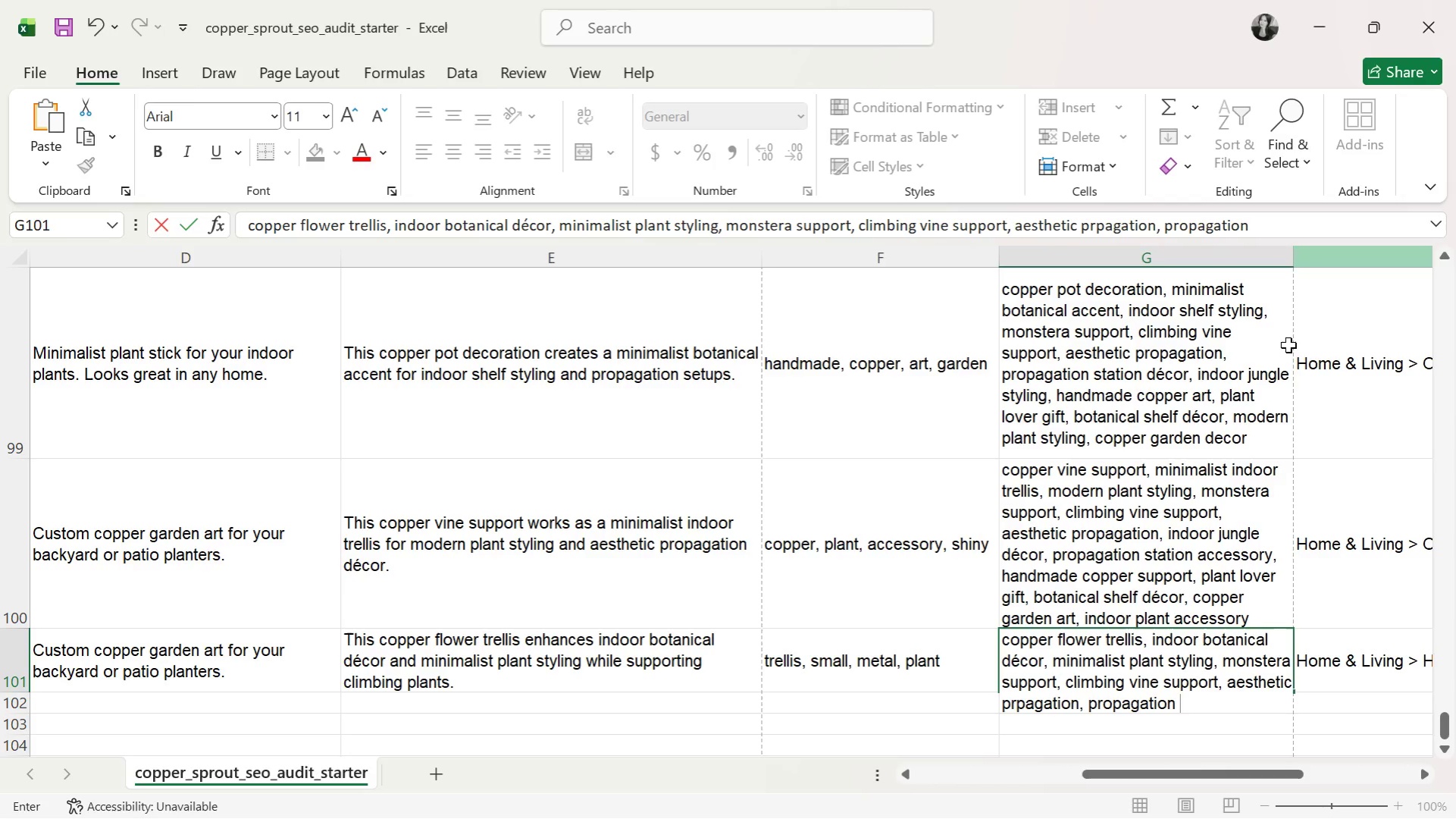 
wait(5.62)
 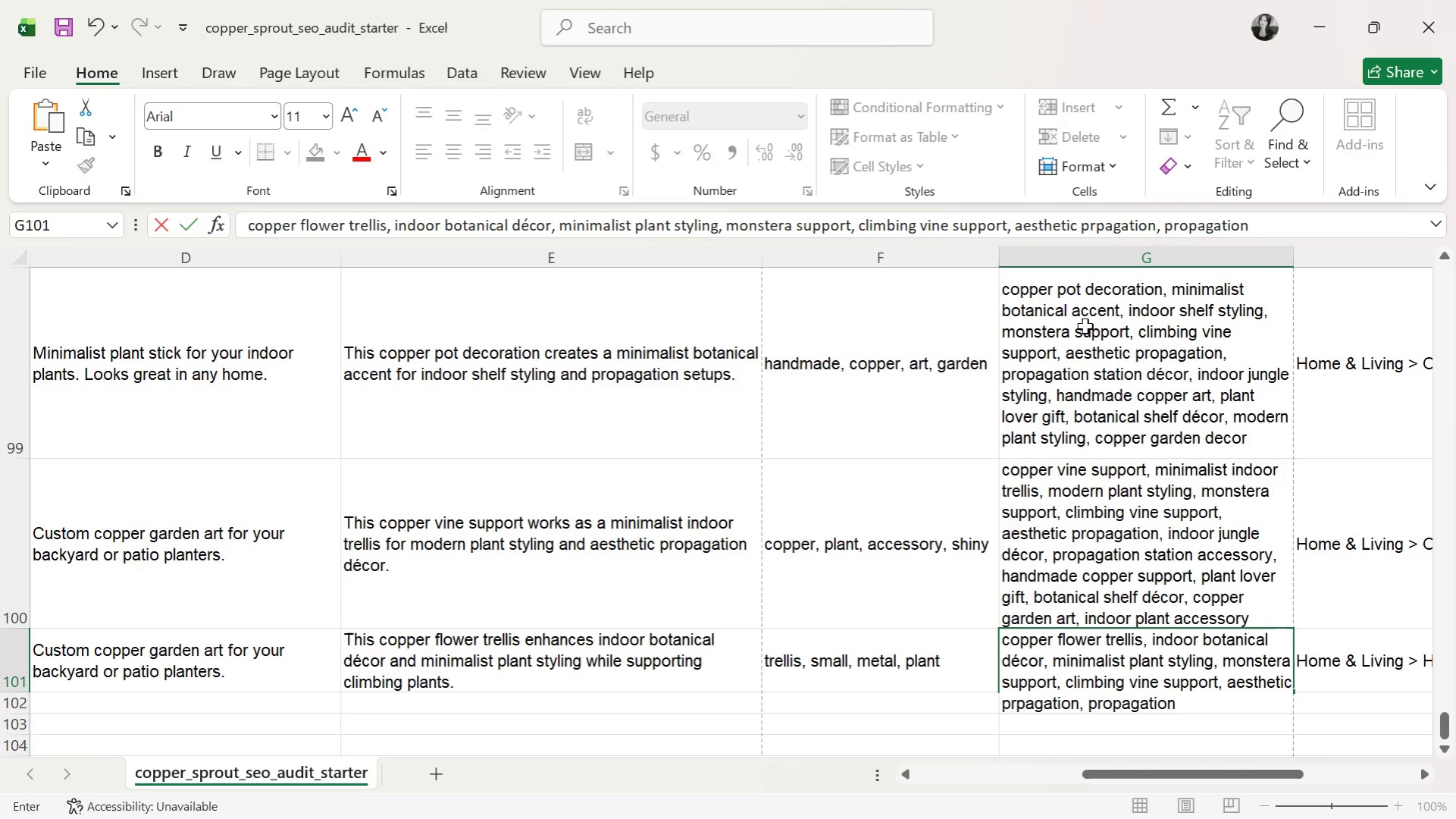 
left_click([1015, 708])
 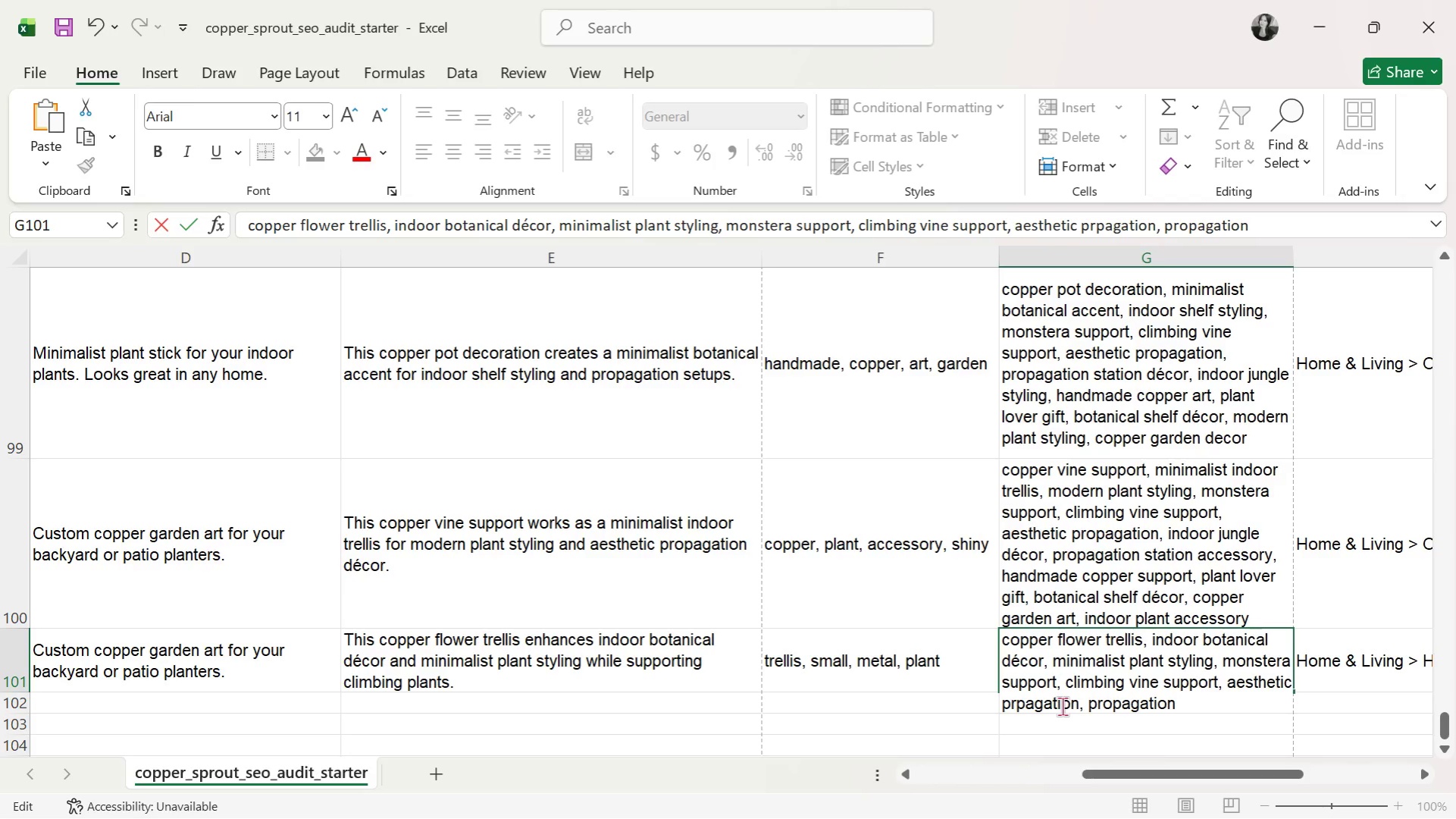 
key(O)
 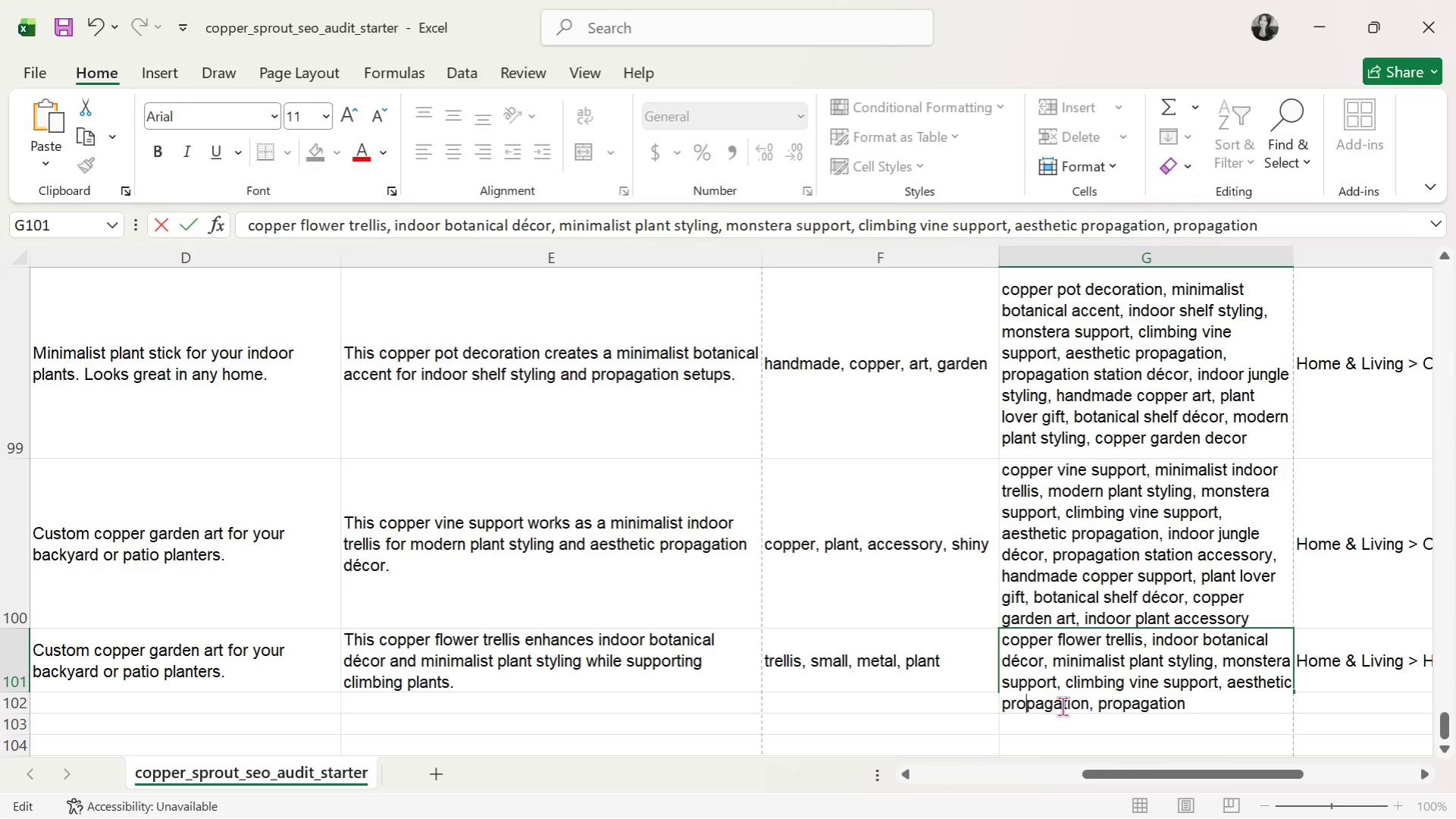 
hold_key(key=ArrowRight, duration=1.44)
 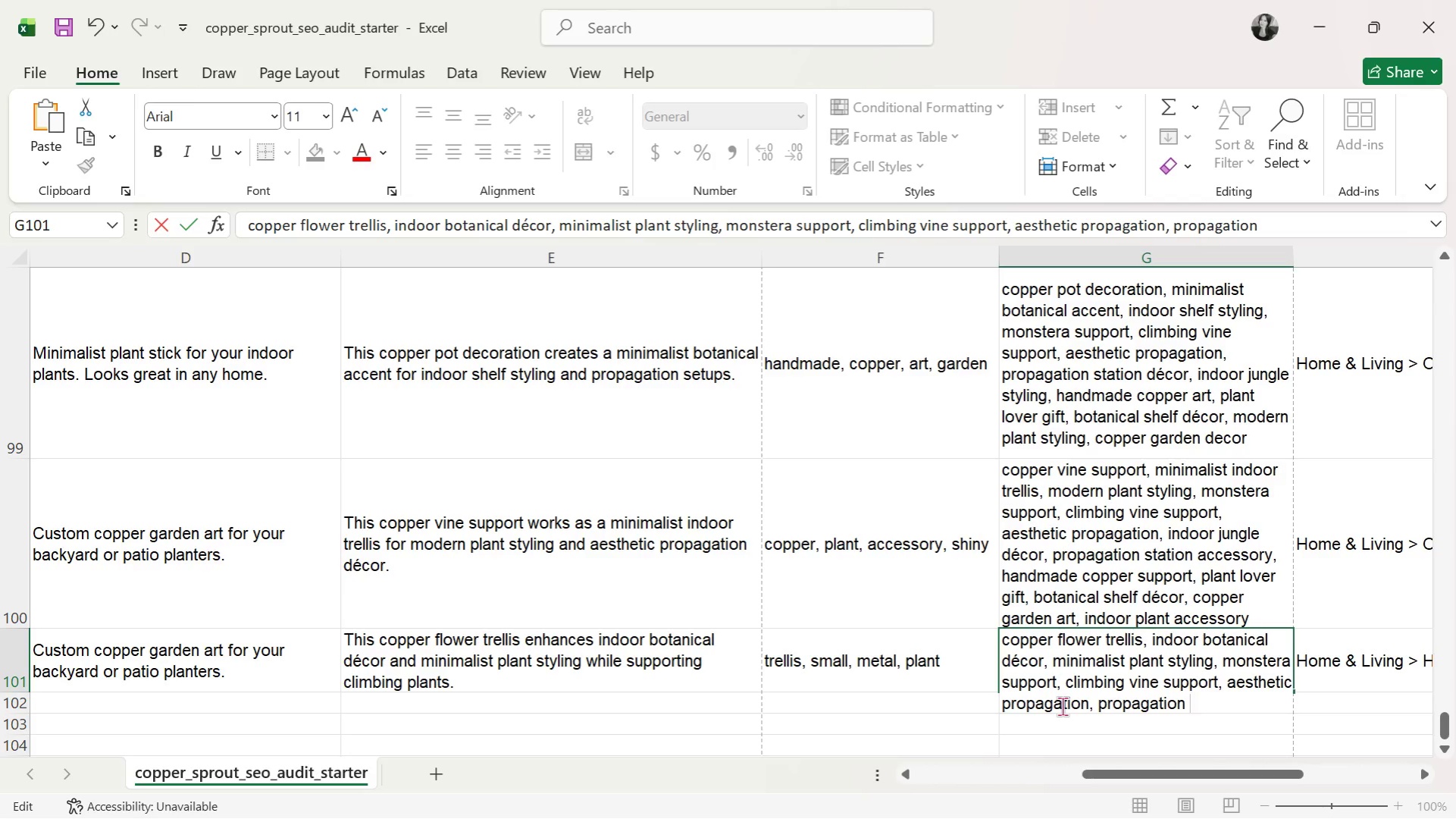 
type(station accessory, indoor jungle styling, handmade copper trellis, plant lover gift, botanical shelf decor, copper garden cc)
key(Backspace)
key(Backspace)
type(accessory, modern plant)